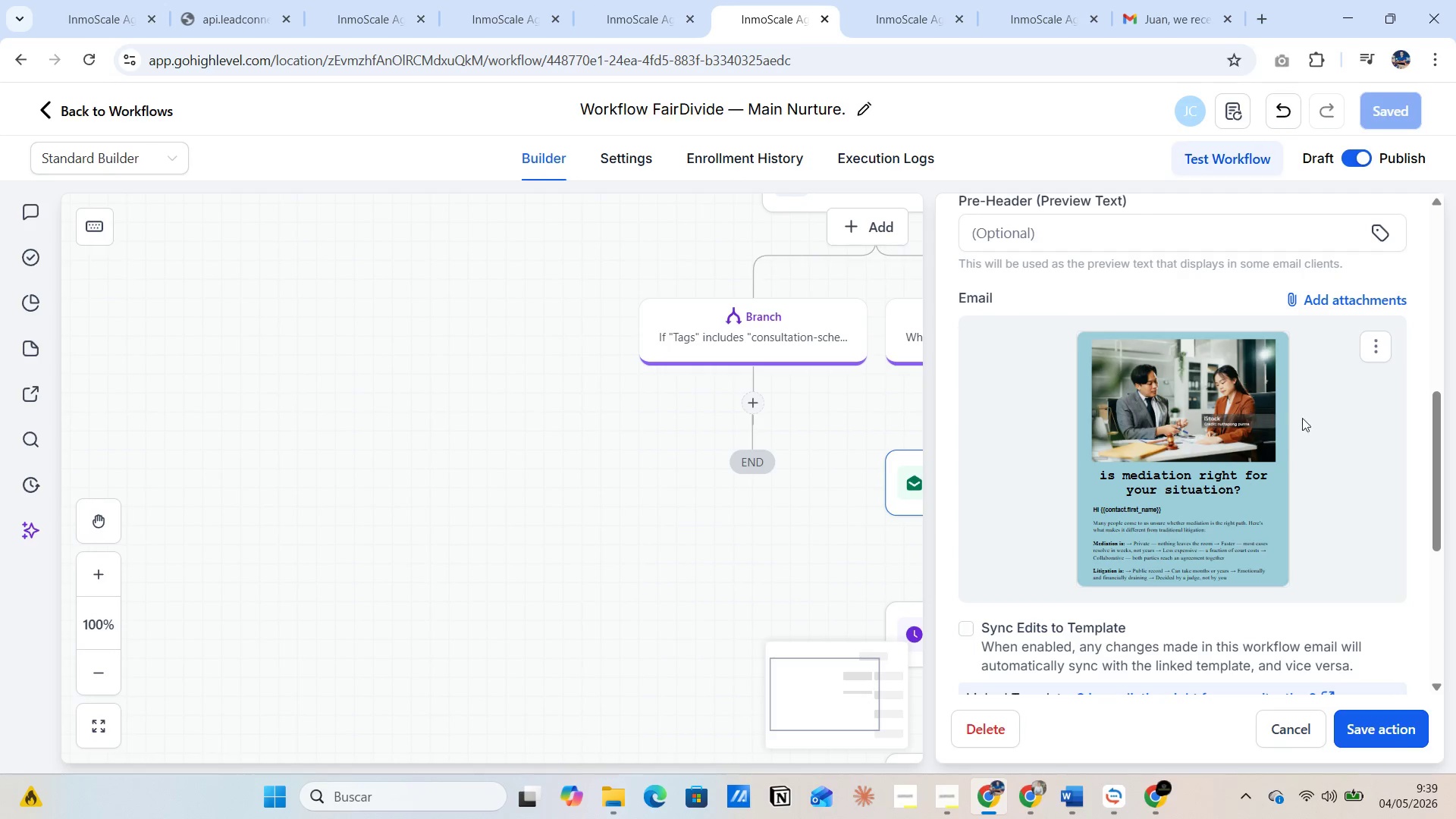 
scroll: coordinate [1411, 256], scroll_direction: up, amount: 11.0
 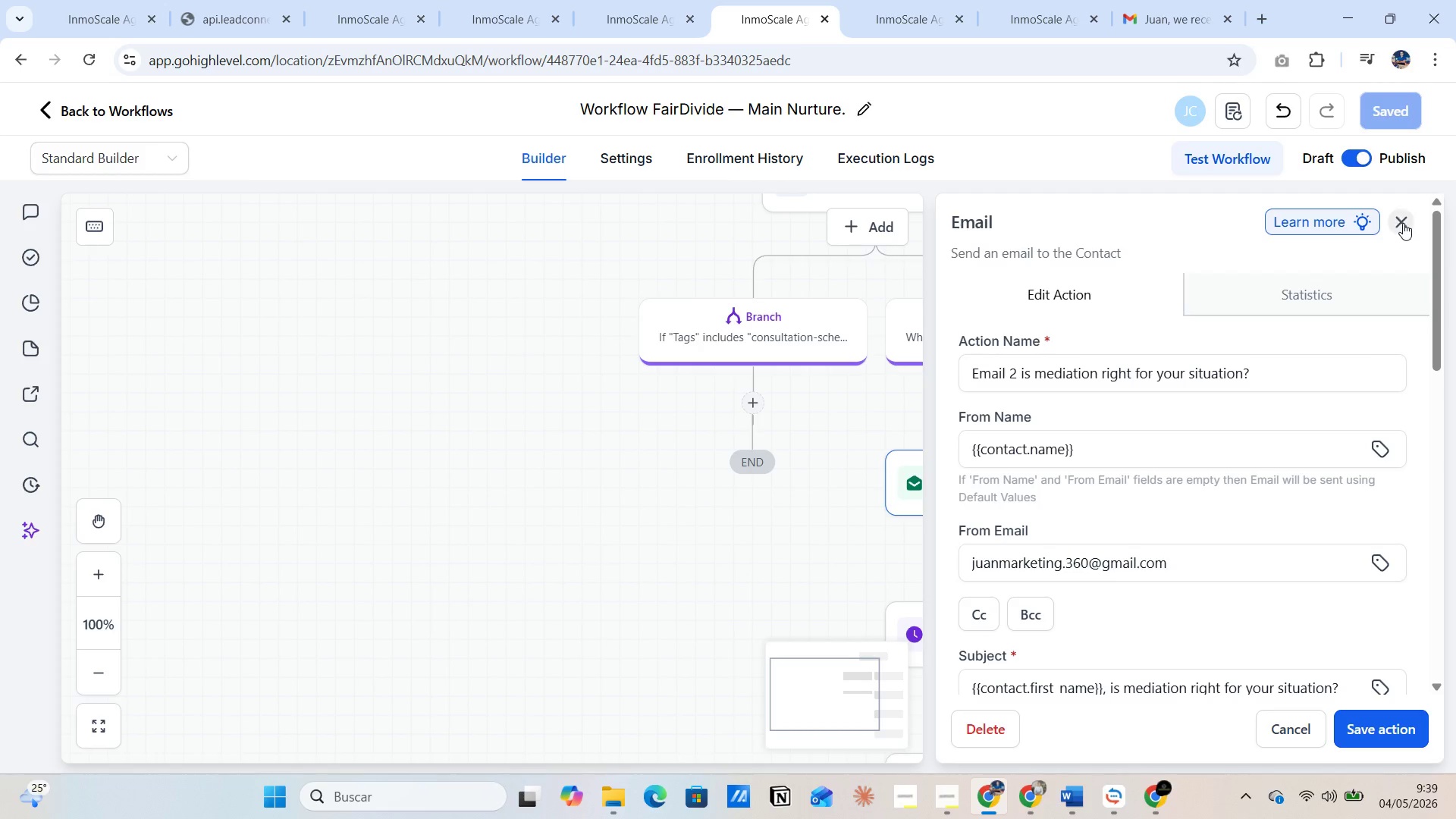 
left_click([1403, 223])
 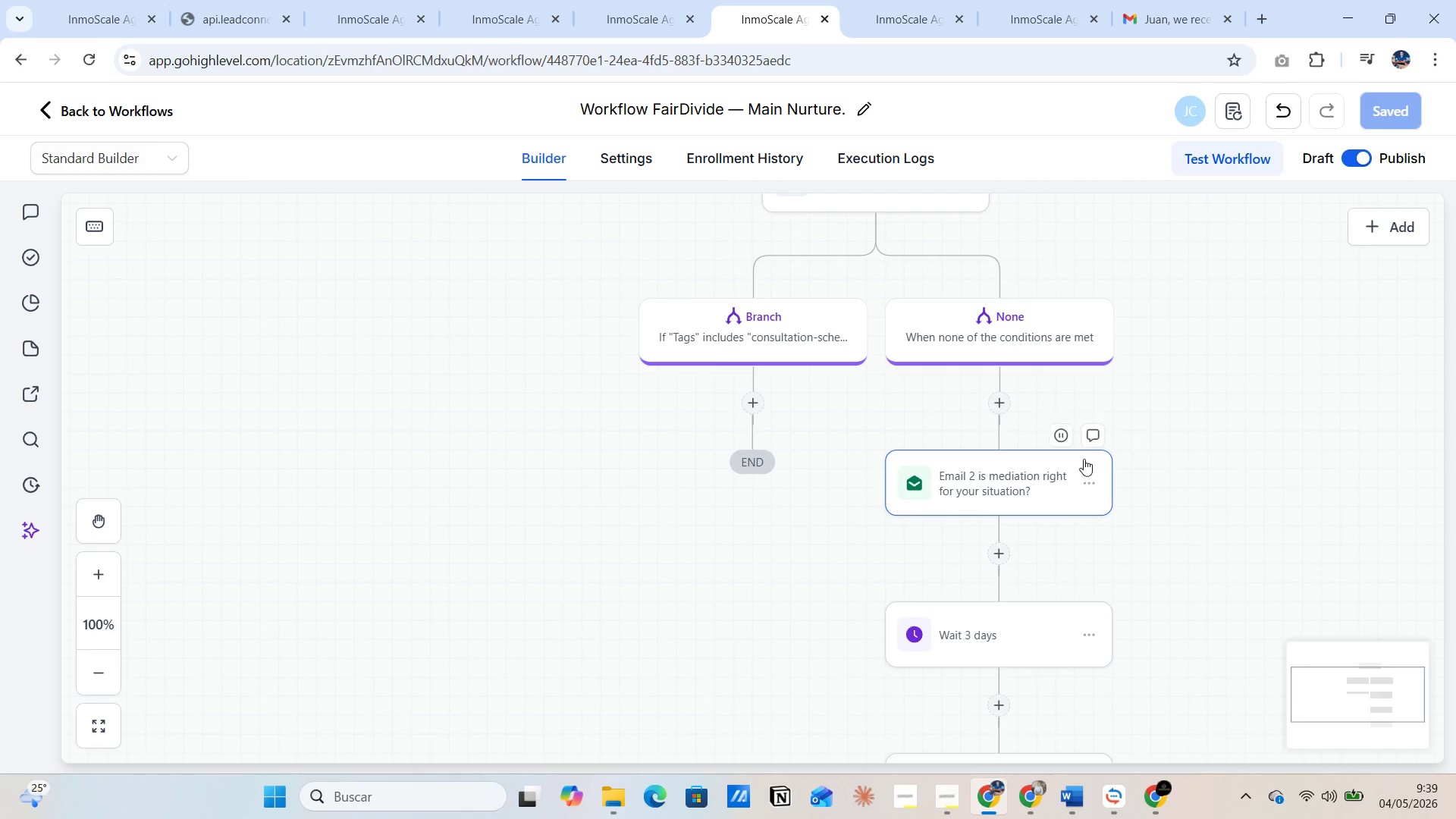 
scroll: coordinate [1058, 482], scroll_direction: up, amount: 32.0
 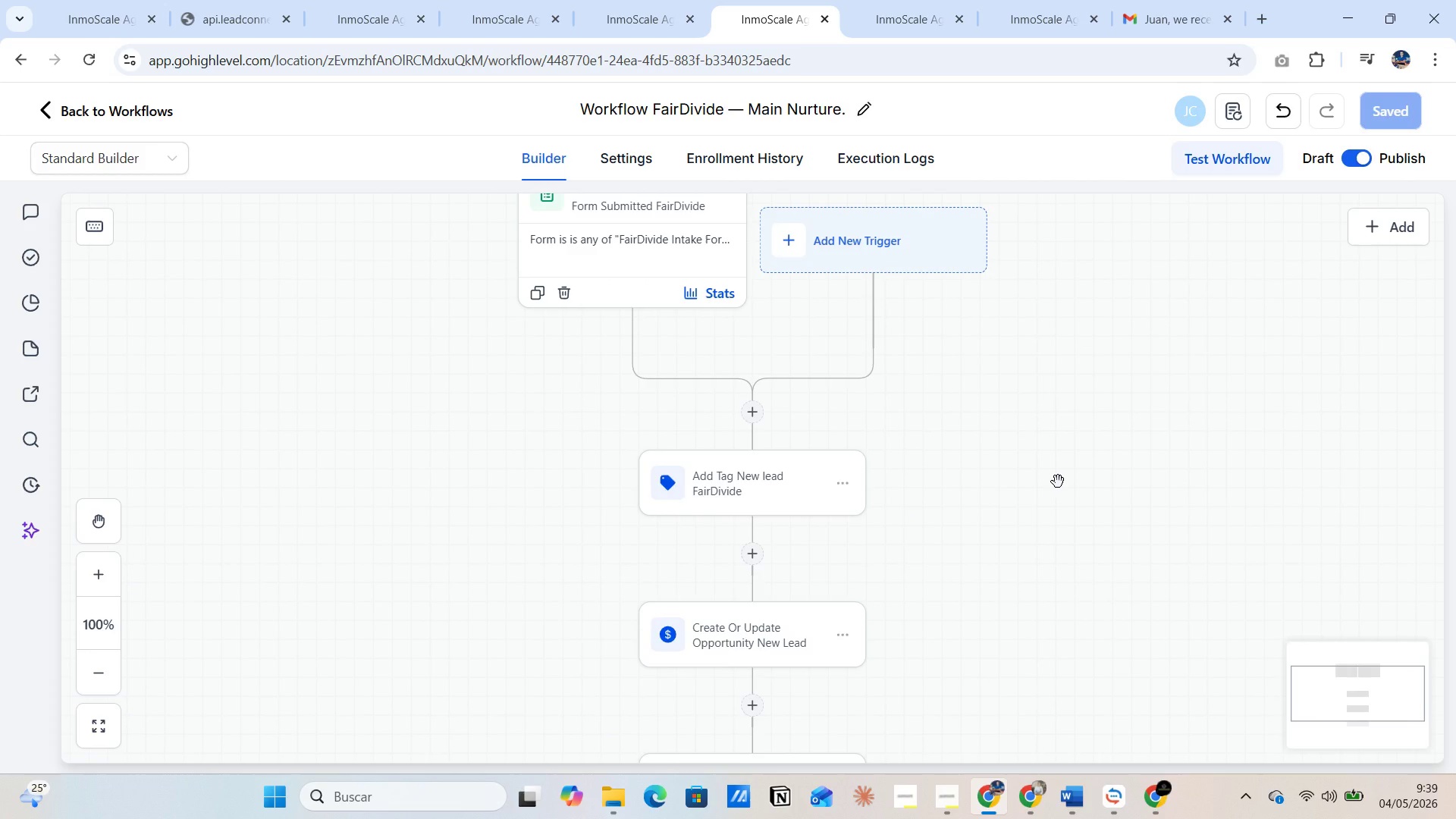 
scroll: coordinate [786, 430], scroll_direction: down, amount: 8.0
 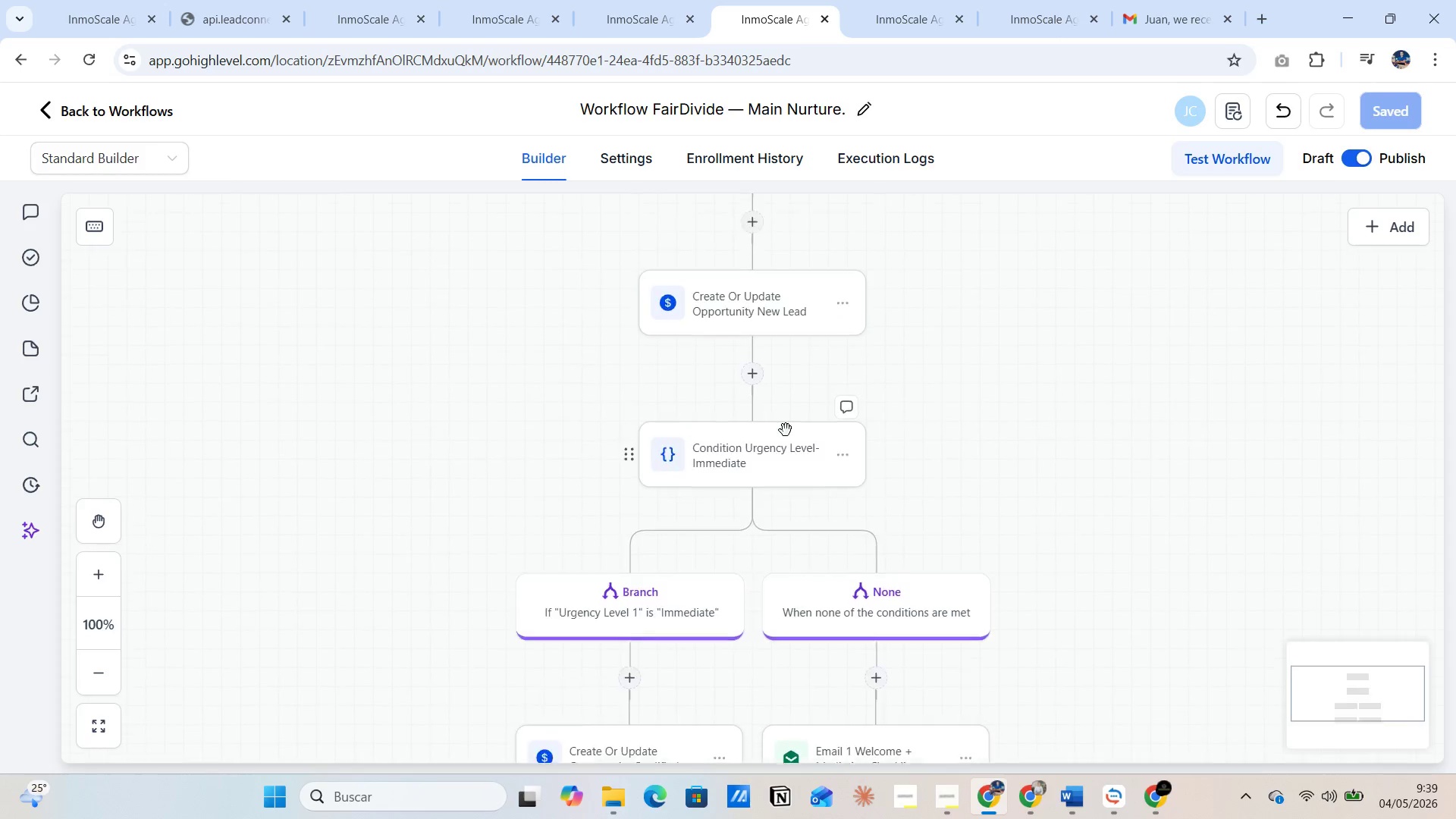 
scroll: coordinate [786, 430], scroll_direction: none, amount: 0.0
 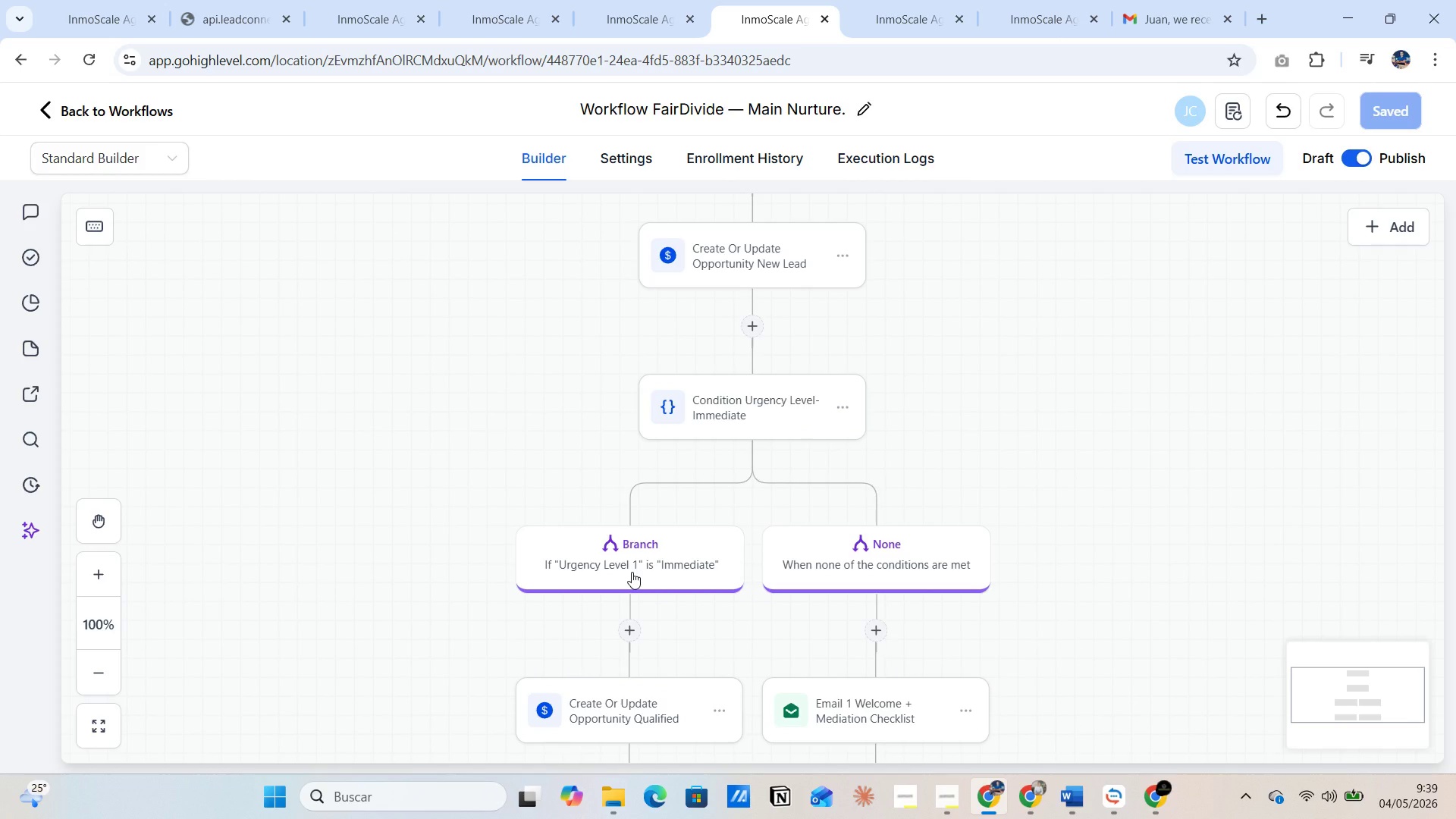 
wait(5.18)
 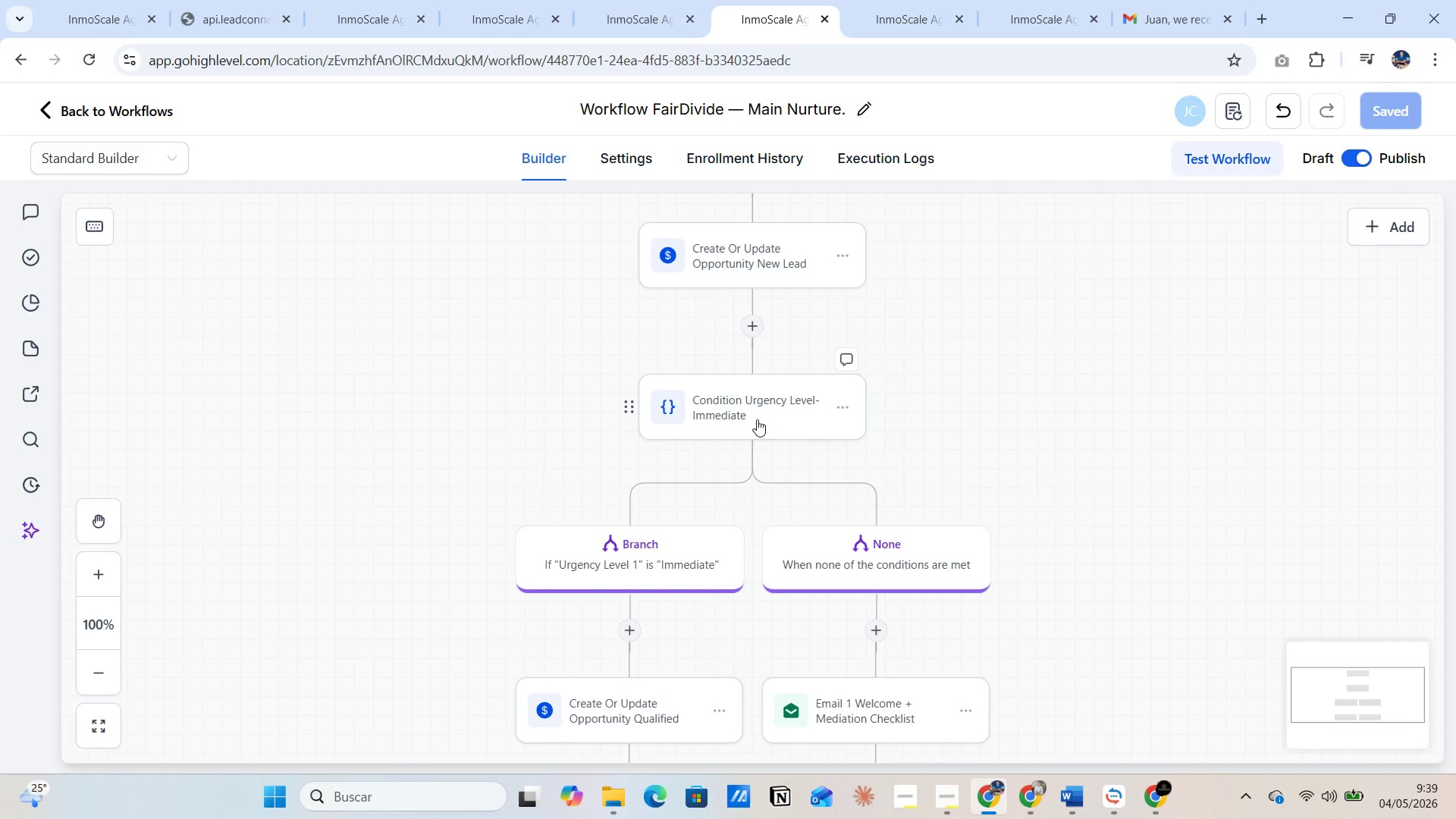 
scroll: coordinate [676, 570], scroll_direction: down, amount: 2.0
 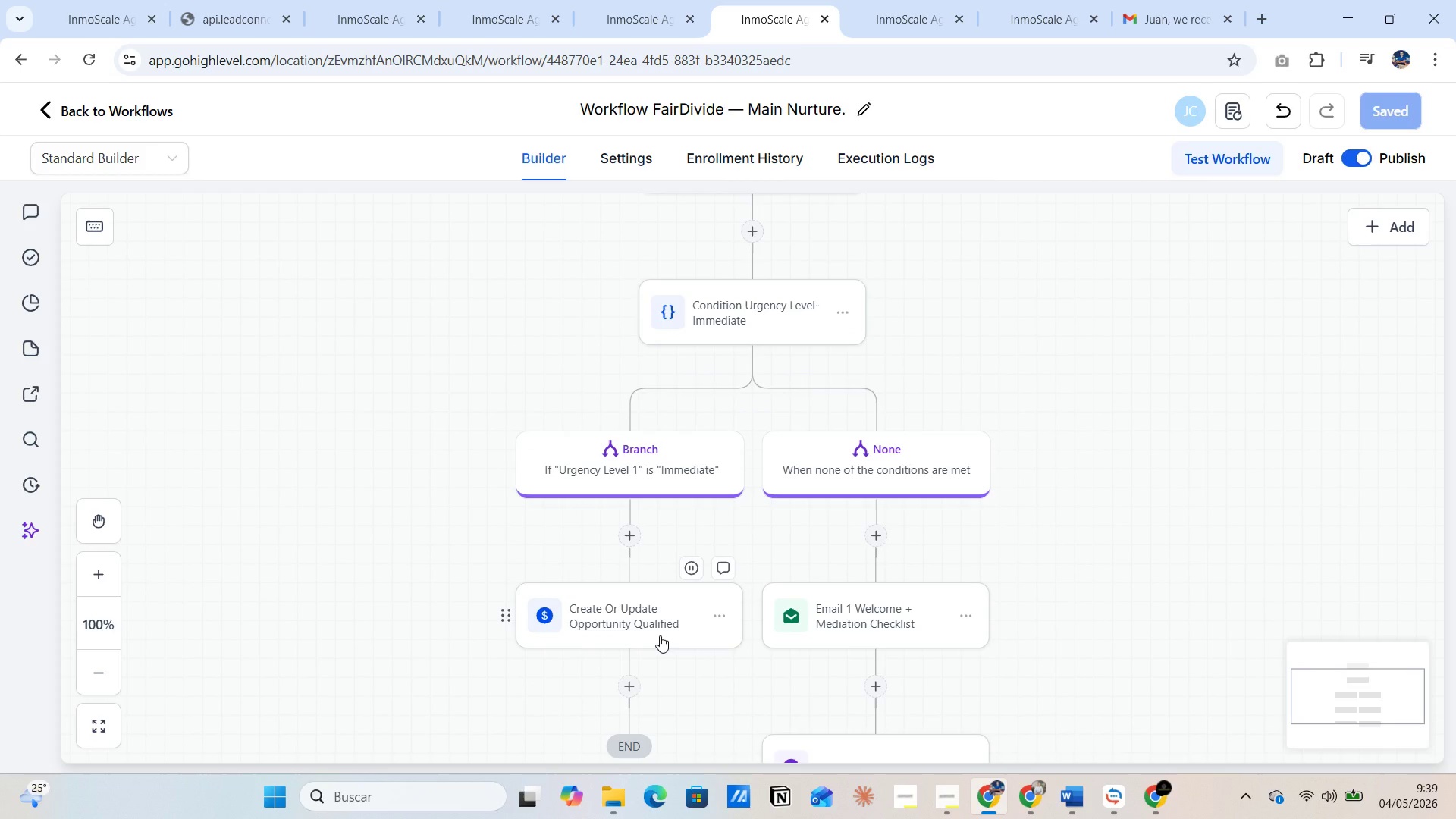 
wait(8.97)
 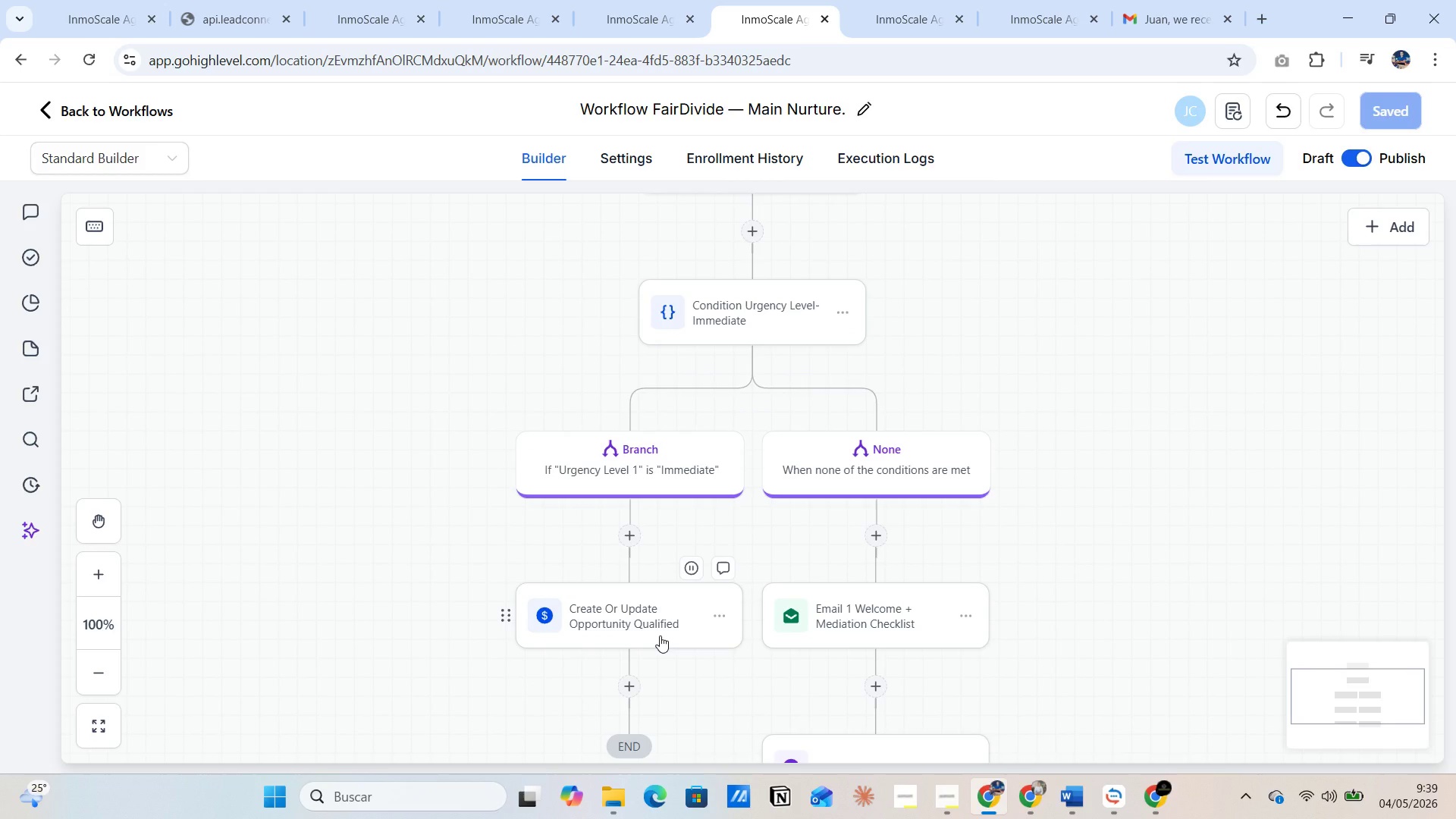 
scroll: coordinate [927, 453], scroll_direction: down, amount: 12.0
 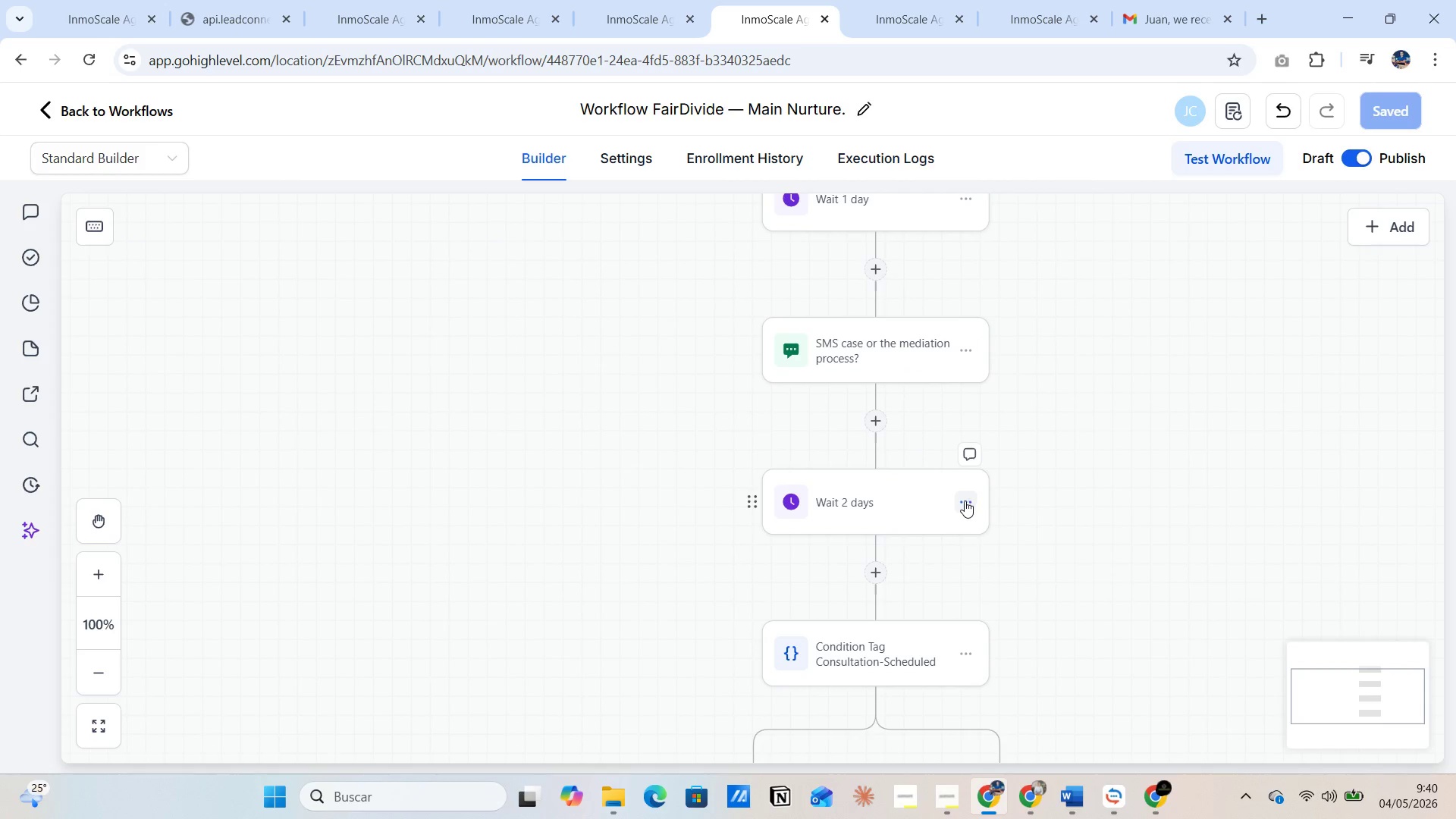 
scroll: coordinate [959, 497], scroll_direction: up, amount: 3.0
 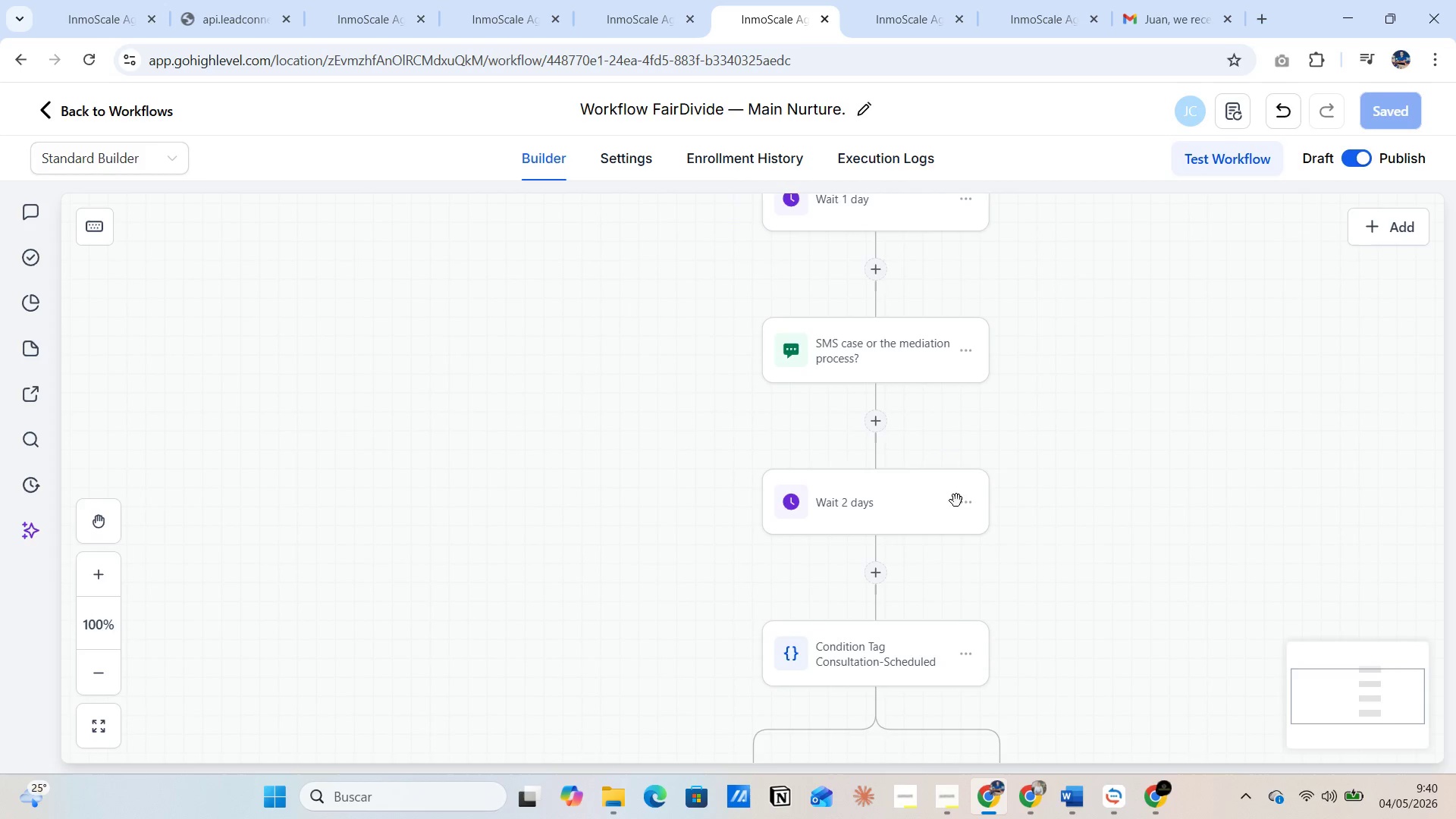 
scroll: coordinate [904, 566], scroll_direction: down, amount: 8.0
 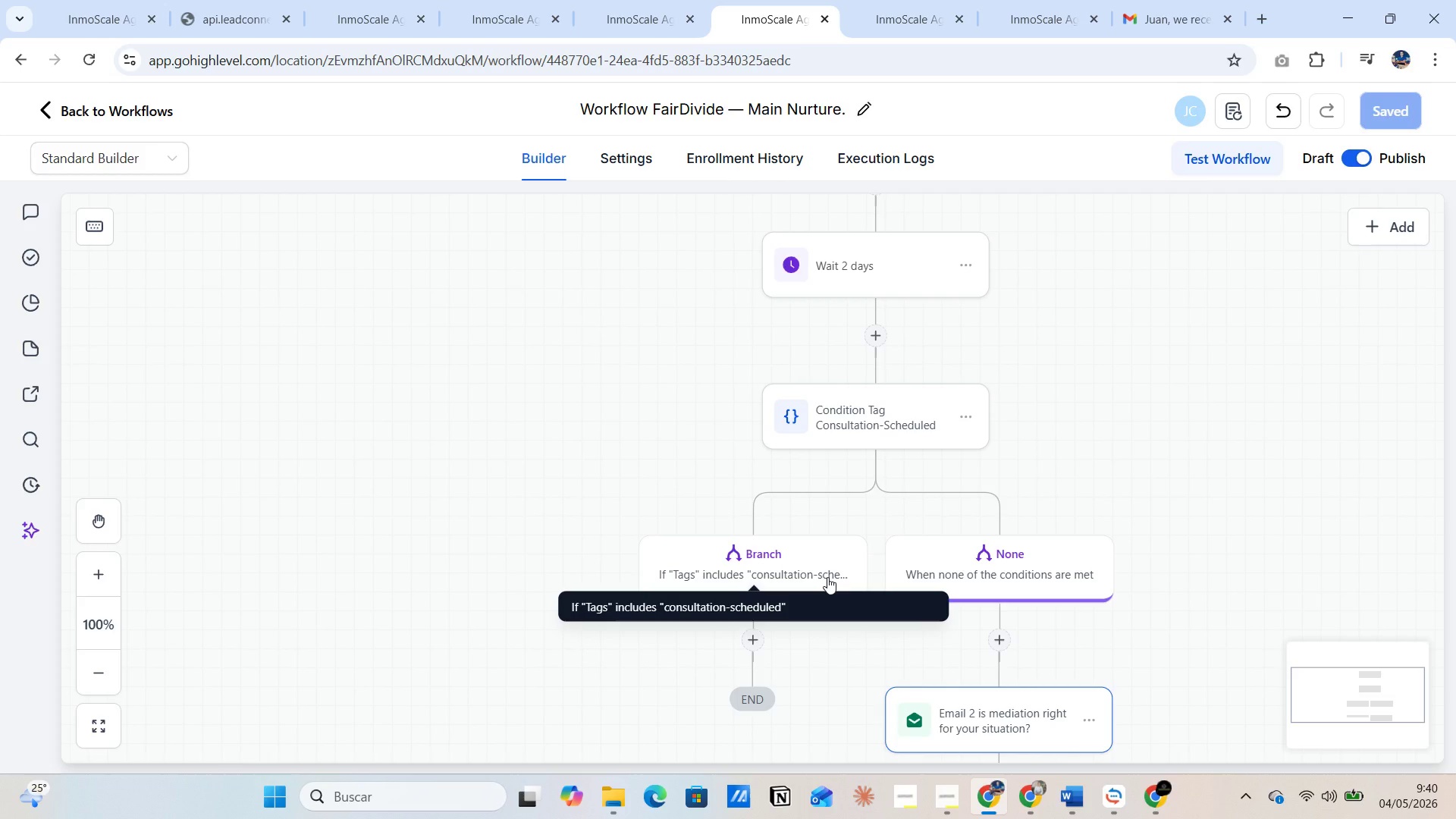 
mouse_move([765, 582])
 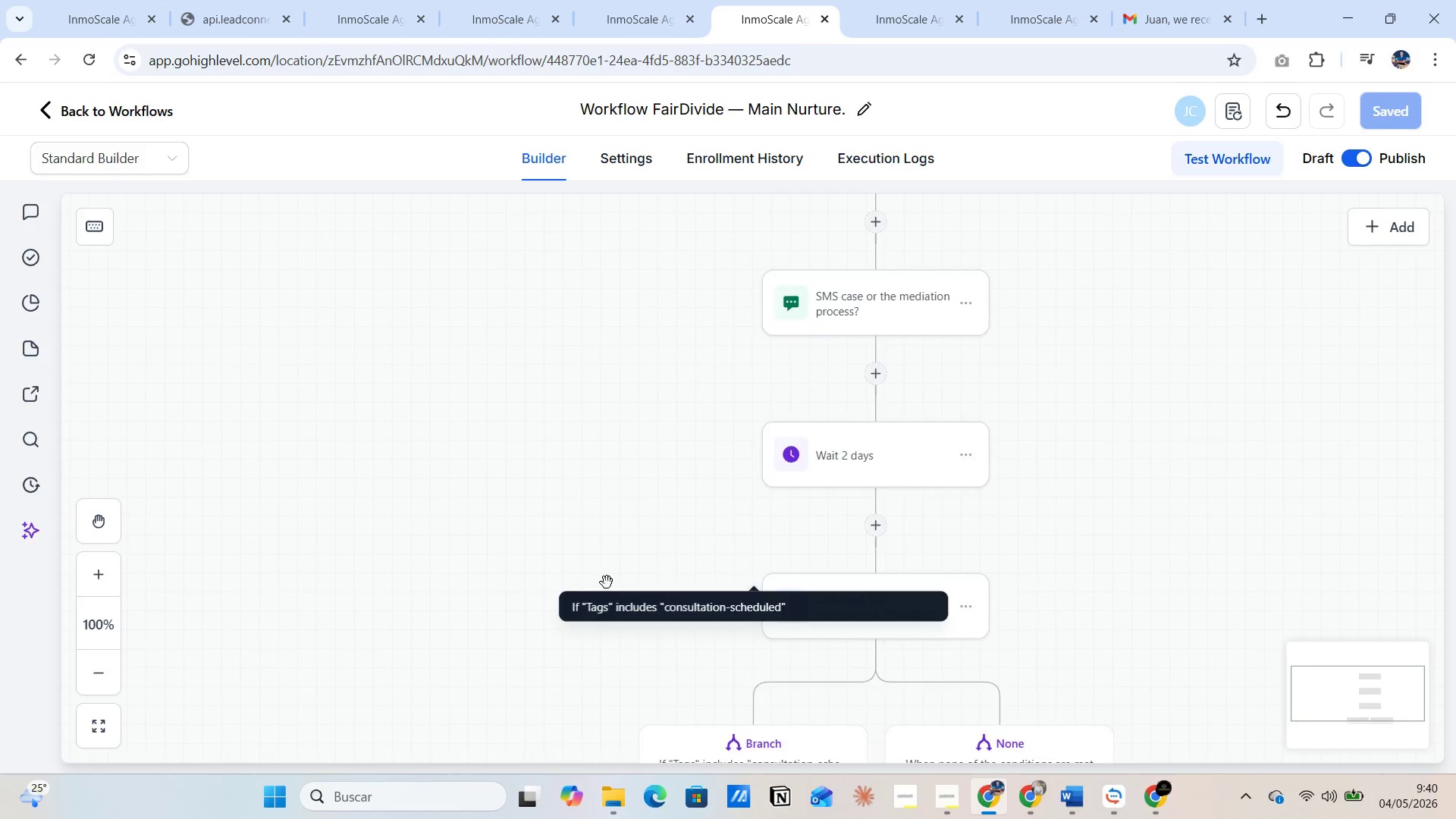 
scroll: coordinate [608, 574], scroll_direction: up, amount: 13.0
 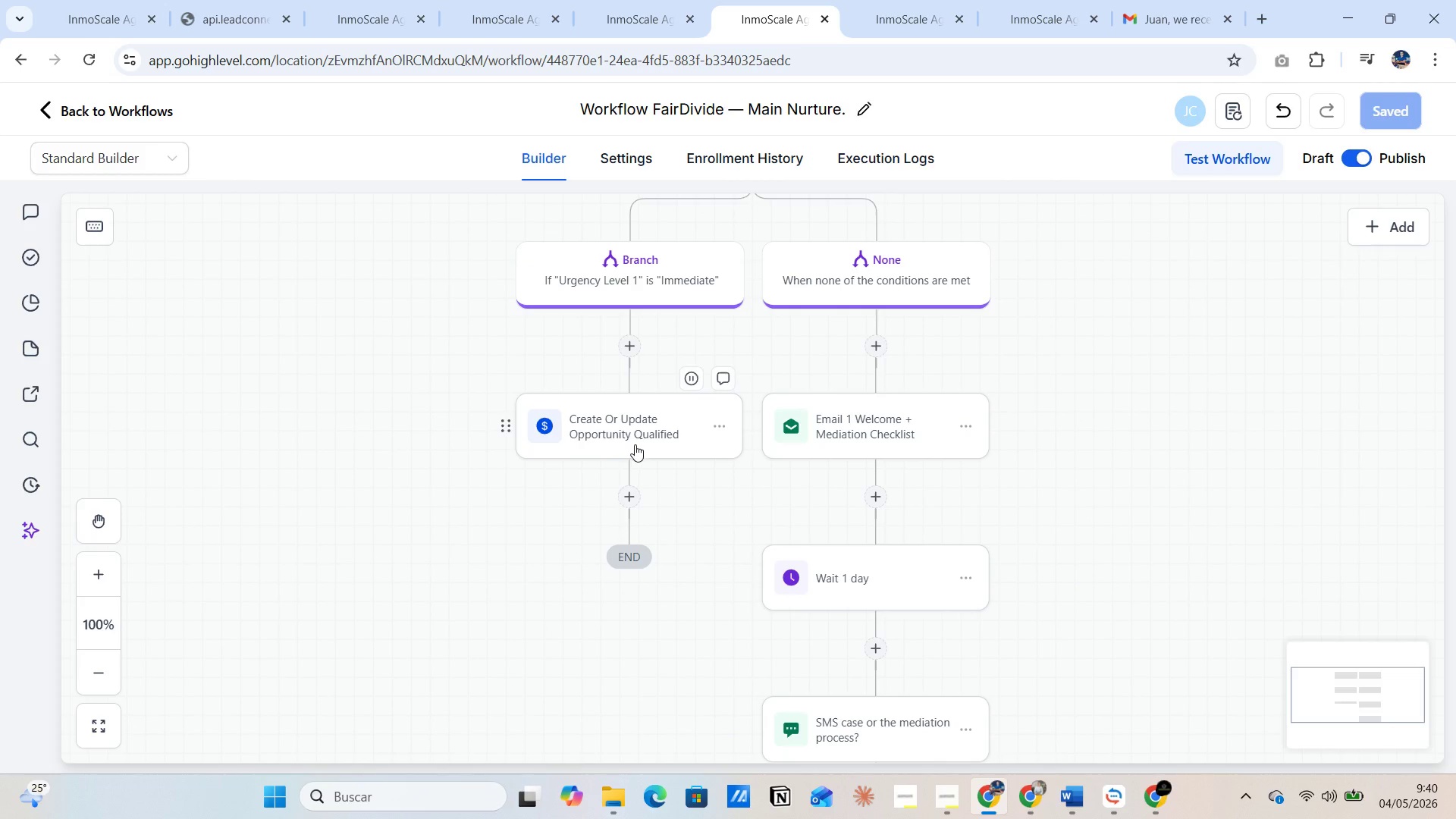 
scroll: coordinate [1067, 530], scroll_direction: down, amount: 25.0
 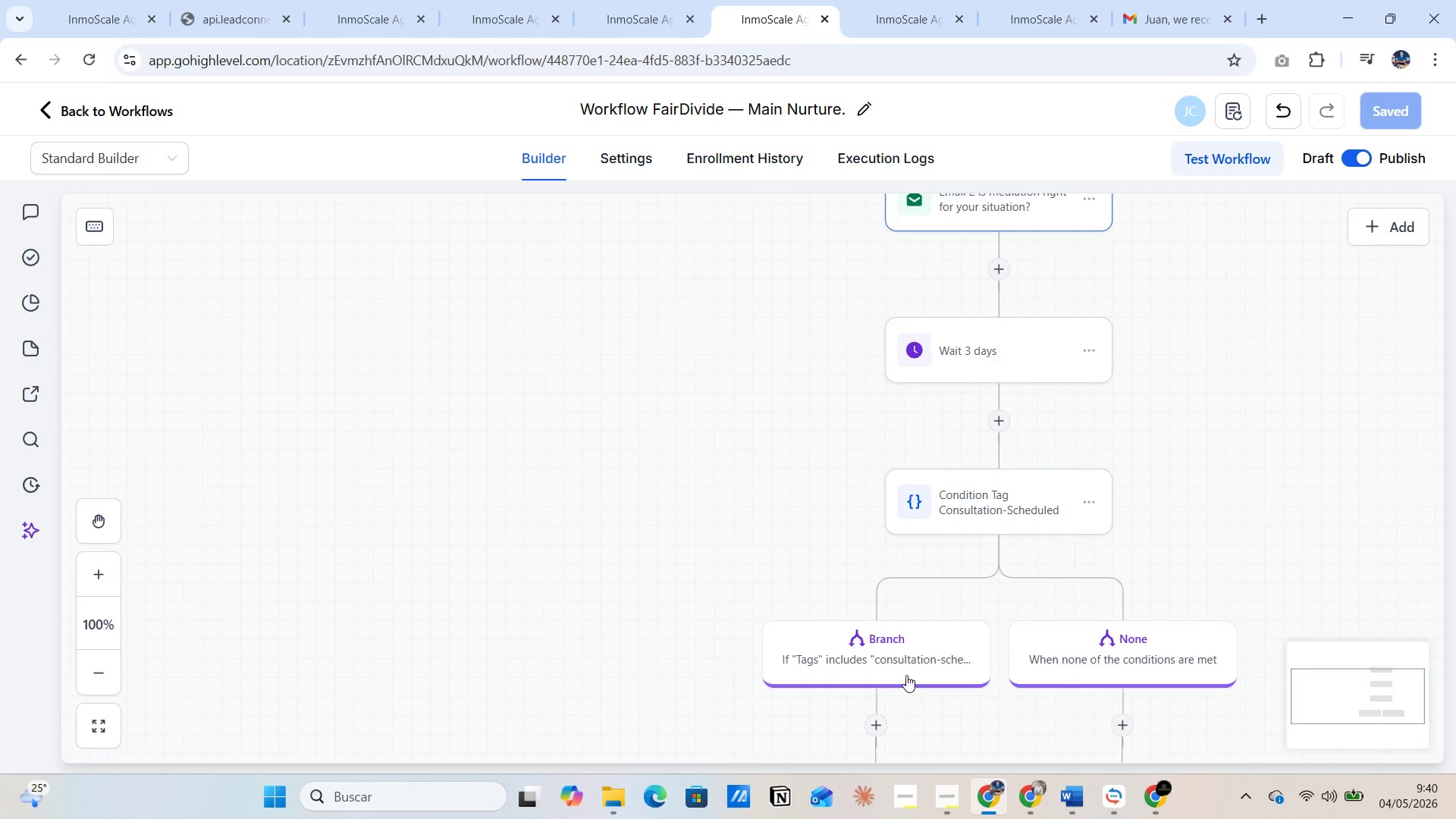 
wait(6.57)
 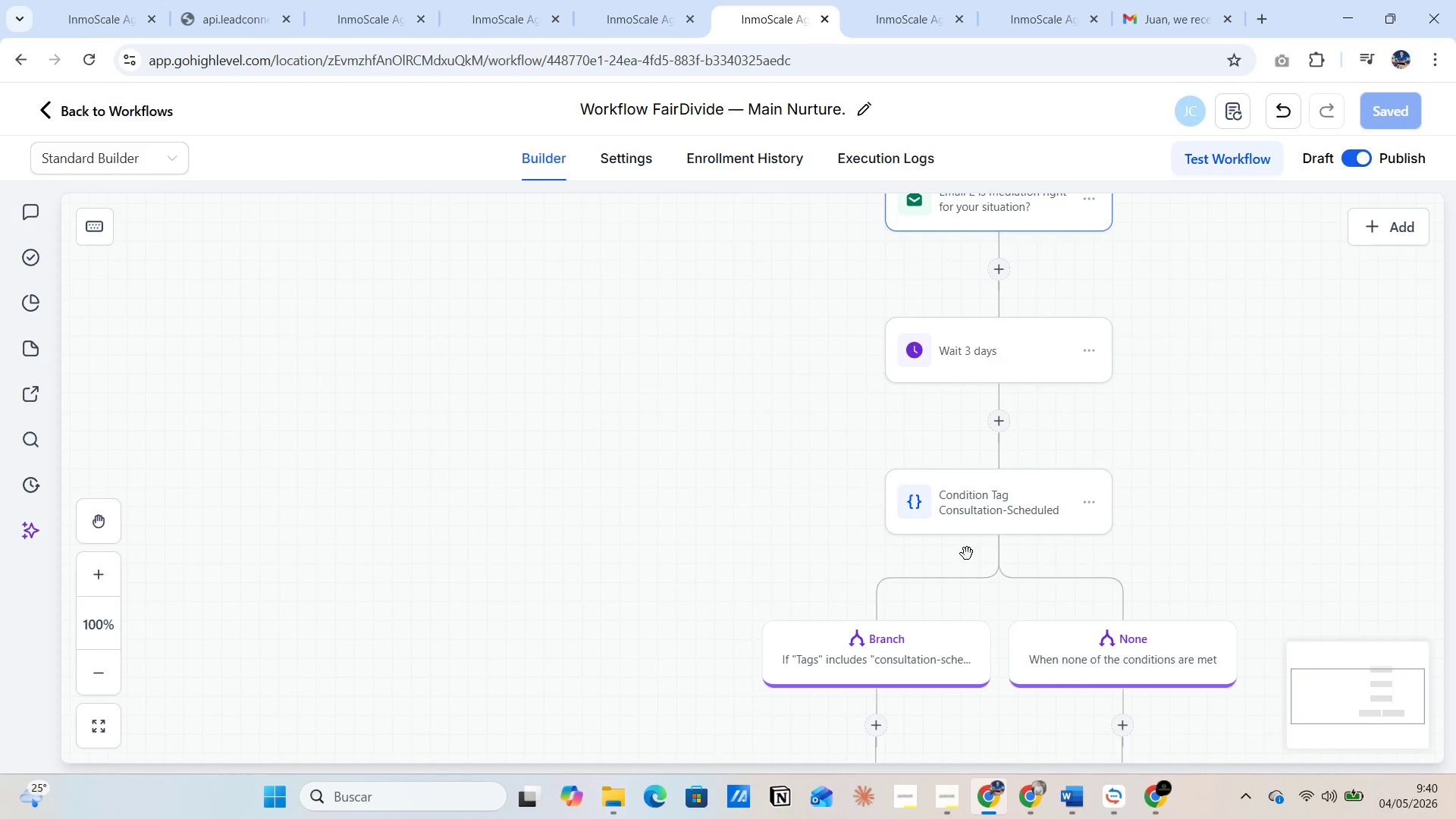 
mouse_move([938, 661])
 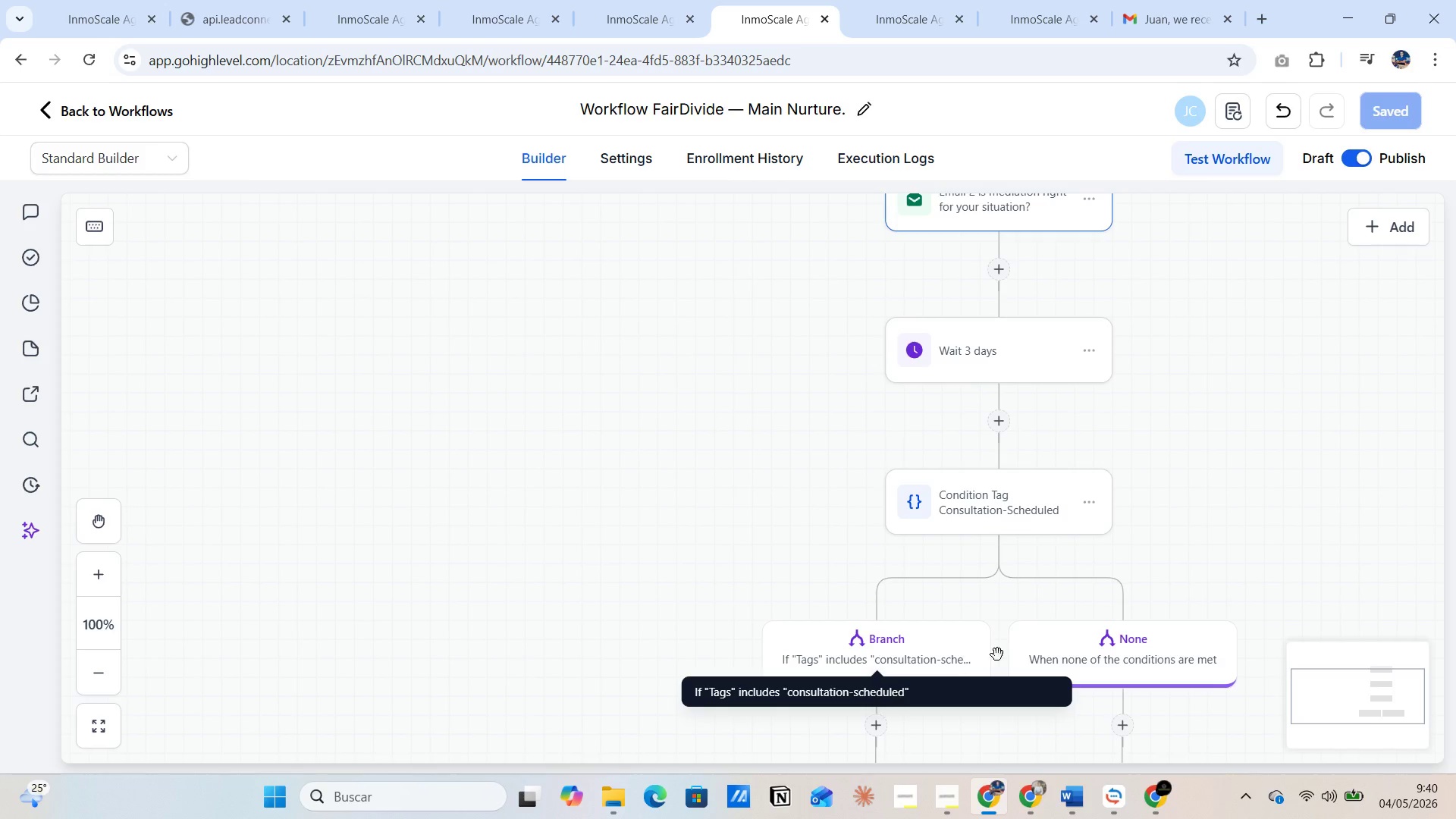 
scroll: coordinate [1000, 620], scroll_direction: down, amount: 5.0
 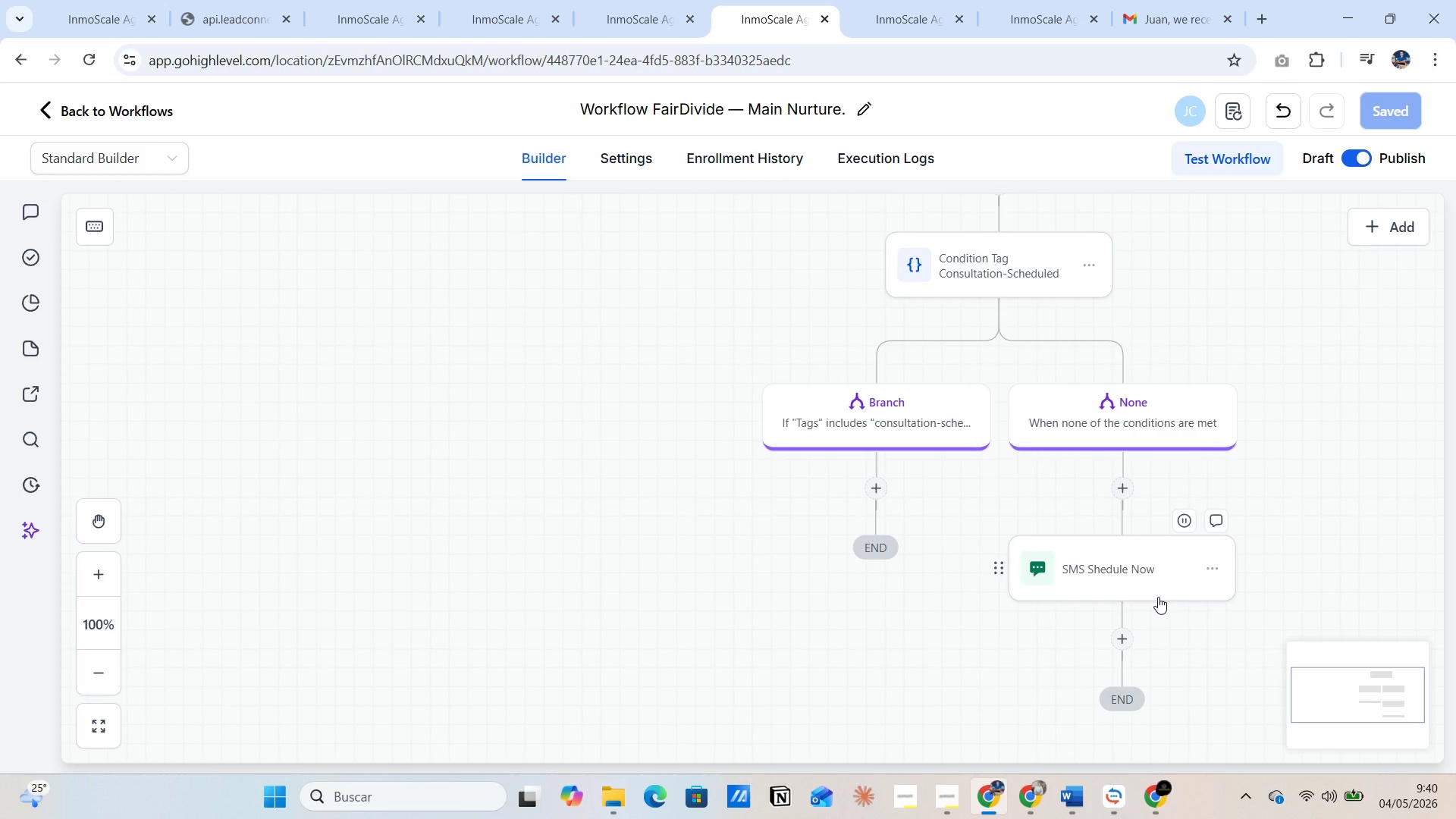 
wait(5.79)
 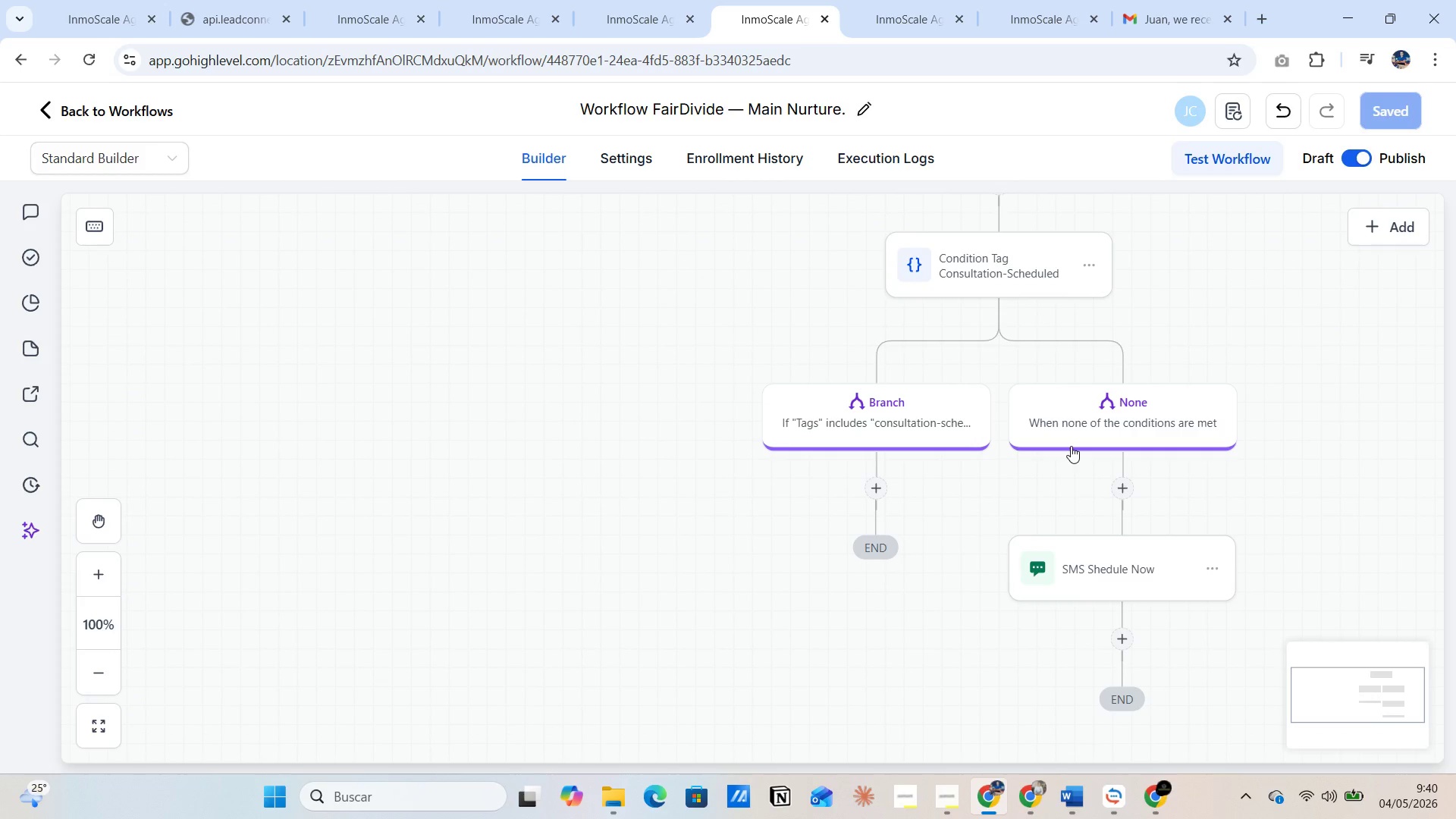 
scroll: coordinate [1164, 669], scroll_direction: up, amount: 44.0
 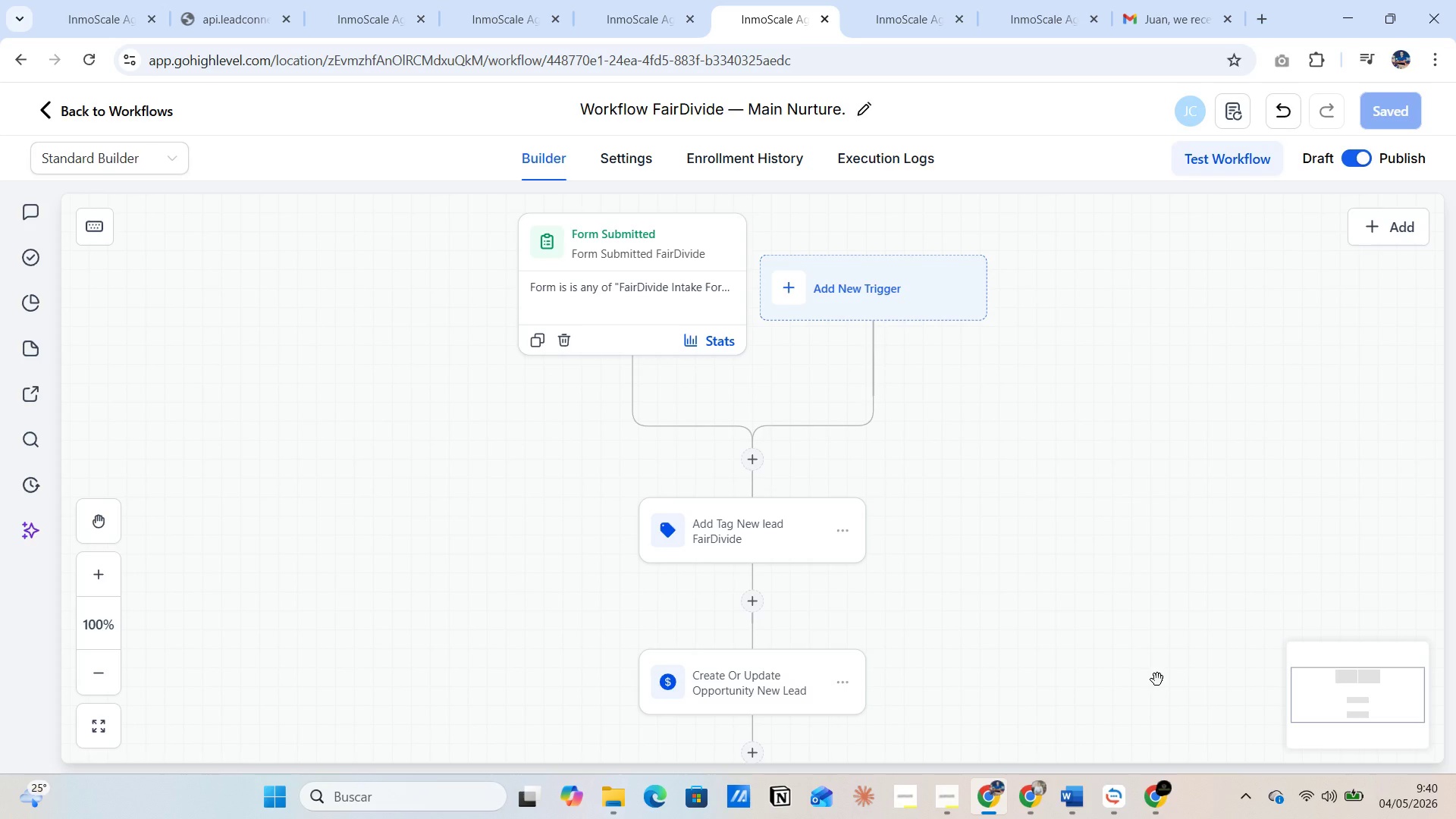 
wait(21.17)
 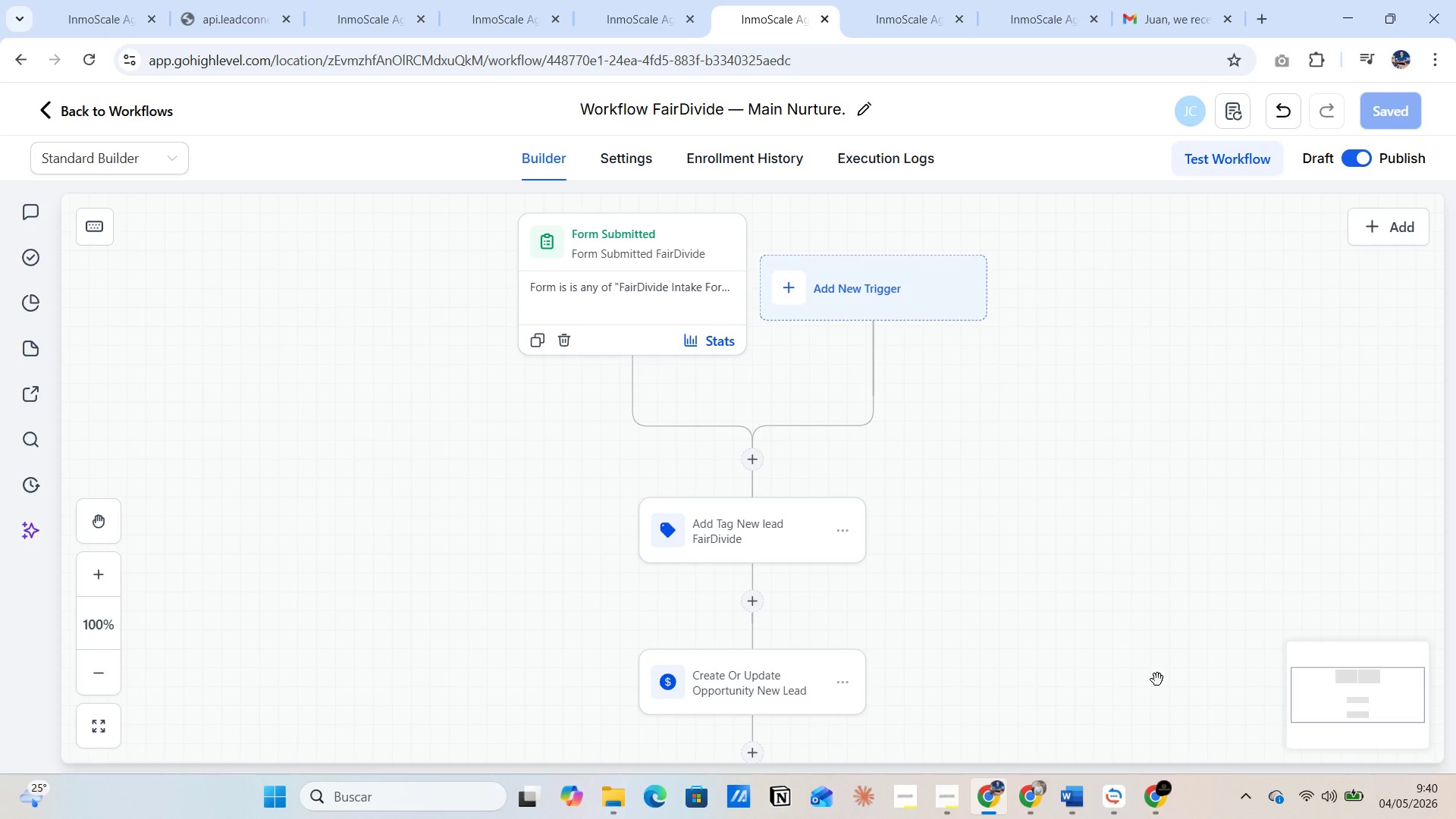 
left_click([912, 14])
 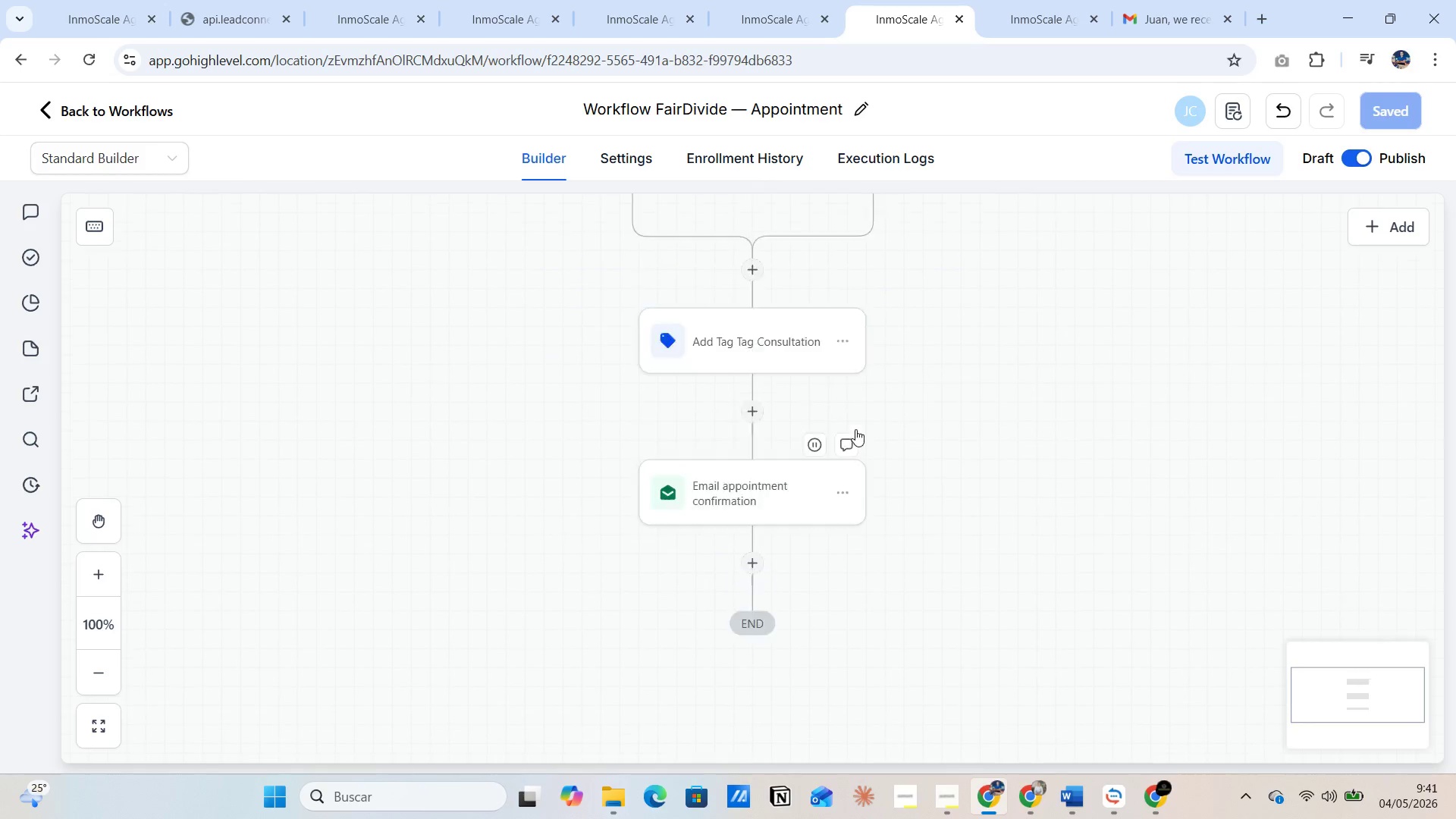 
scroll: coordinate [855, 429], scroll_direction: up, amount: 5.0
 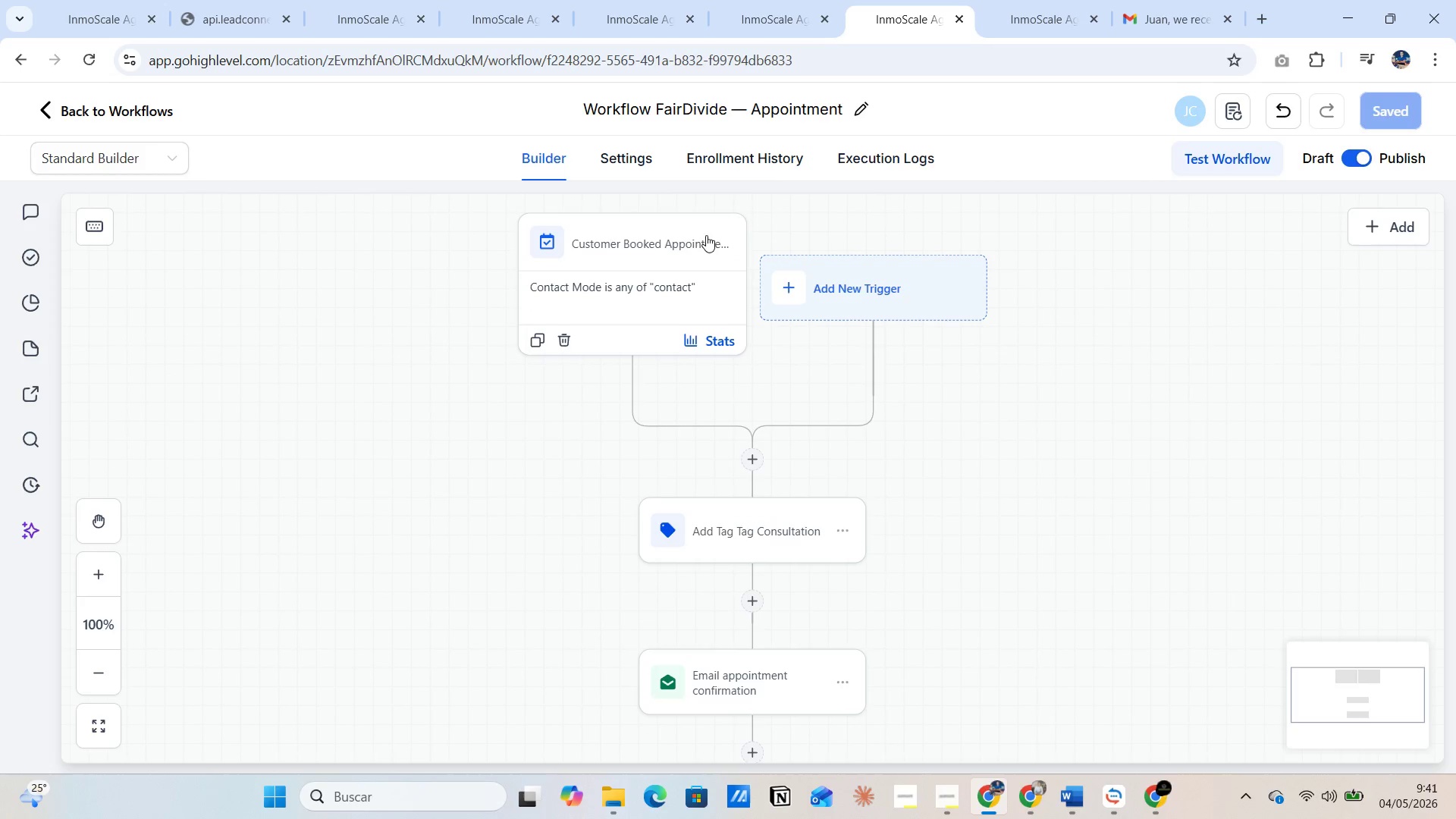 
wait(6.81)
 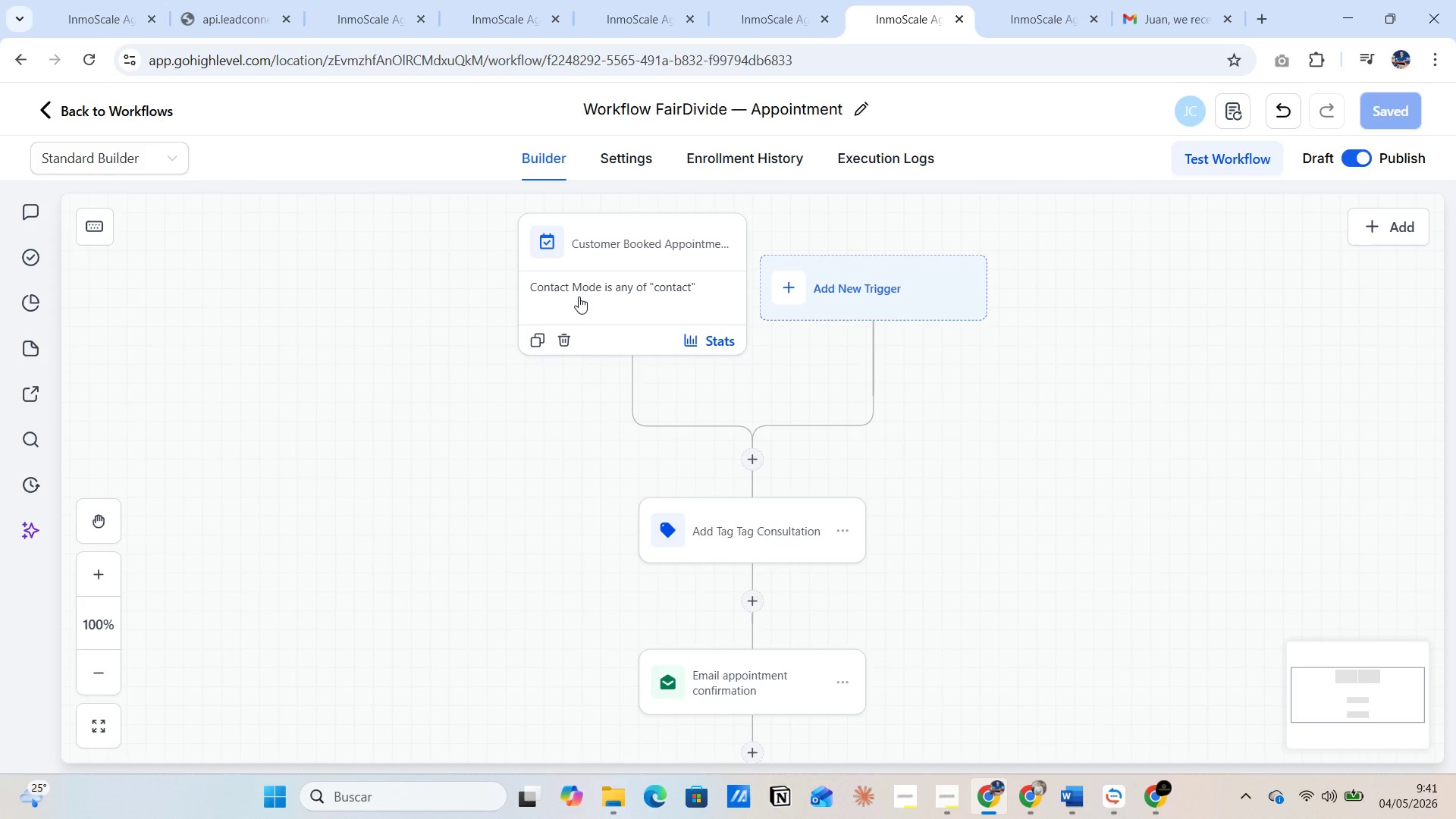 
scroll: coordinate [811, 406], scroll_direction: down, amount: 2.0
 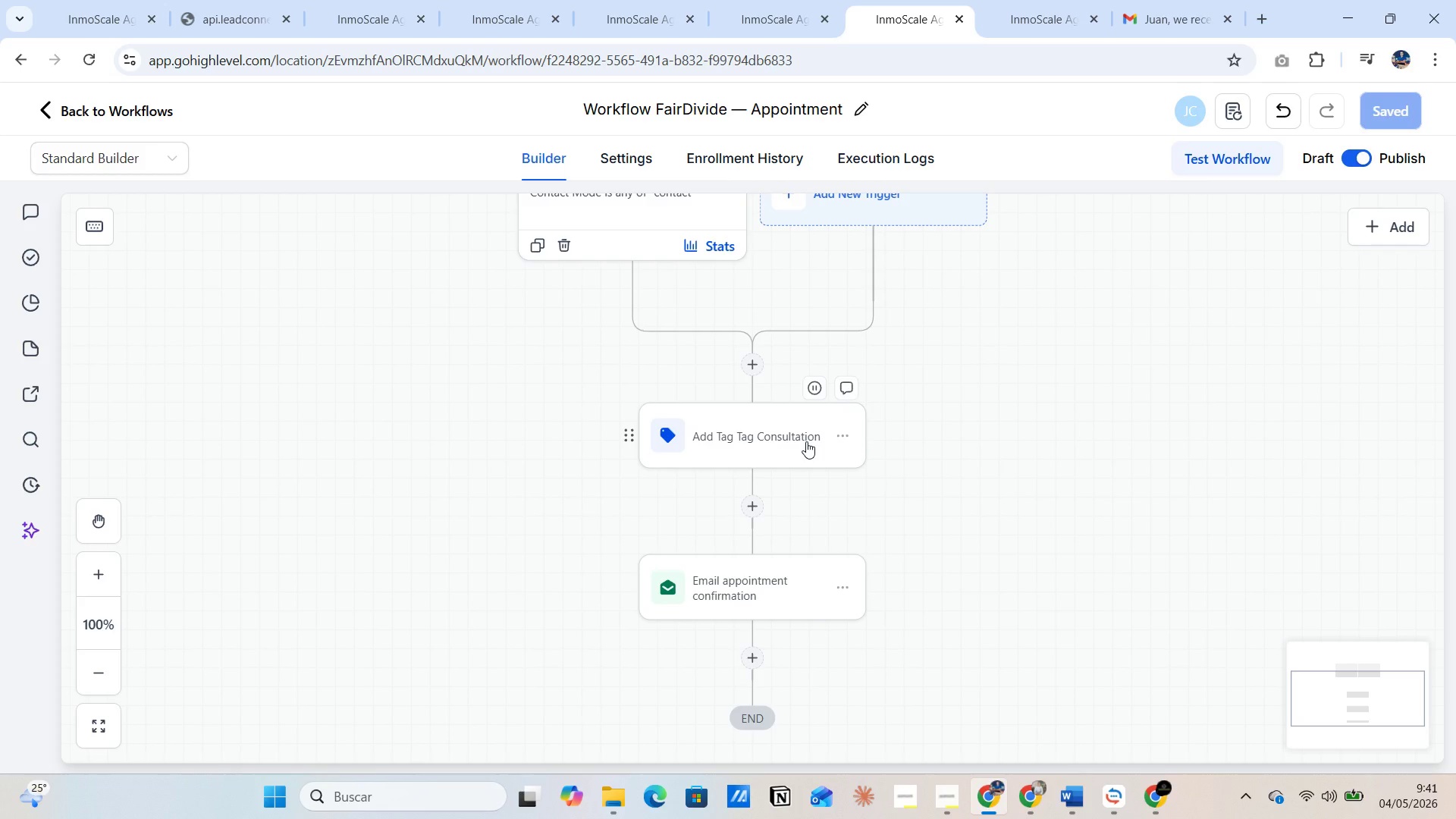 
left_click([754, 435])
 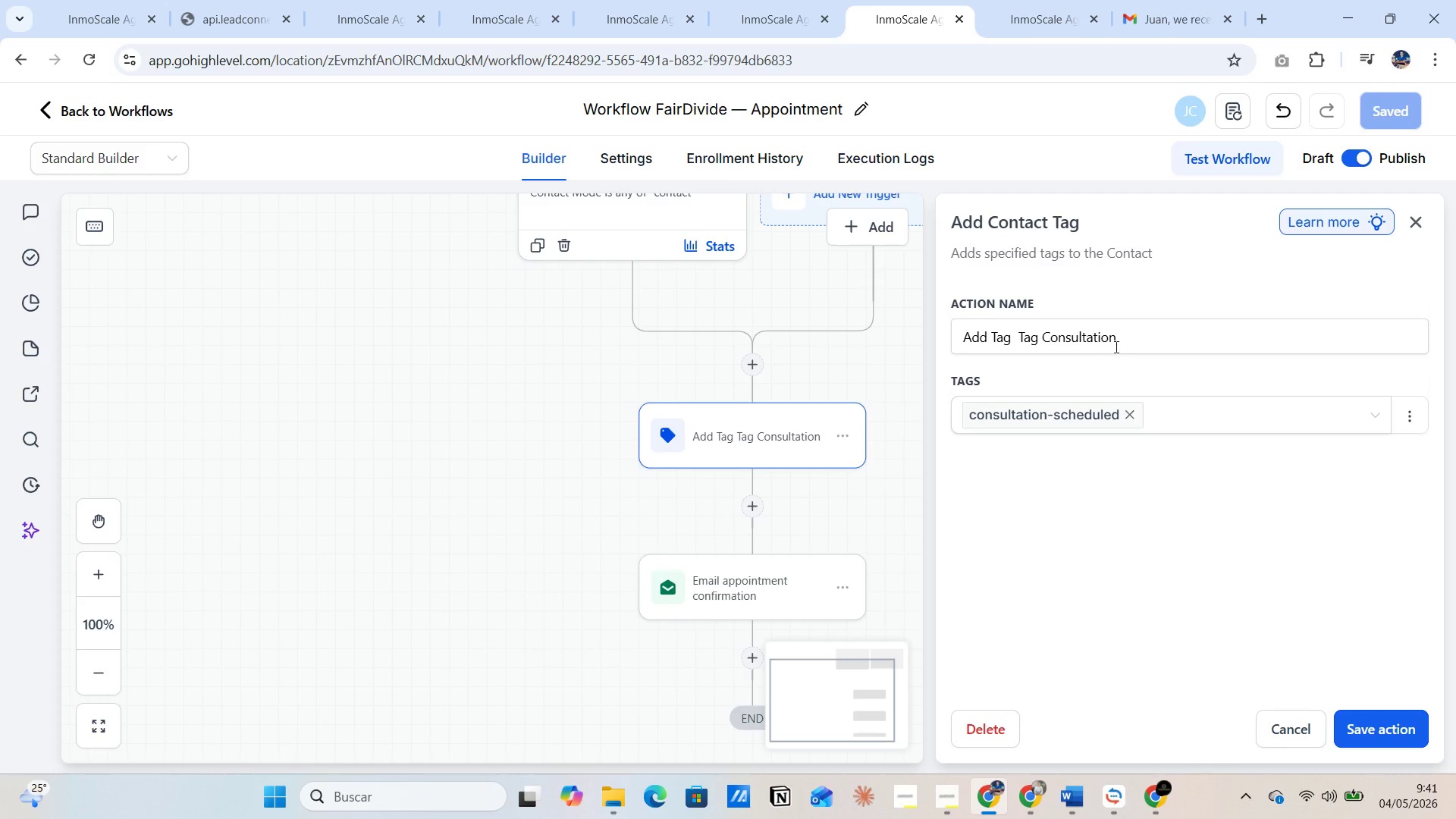 
left_click([1122, 340])
 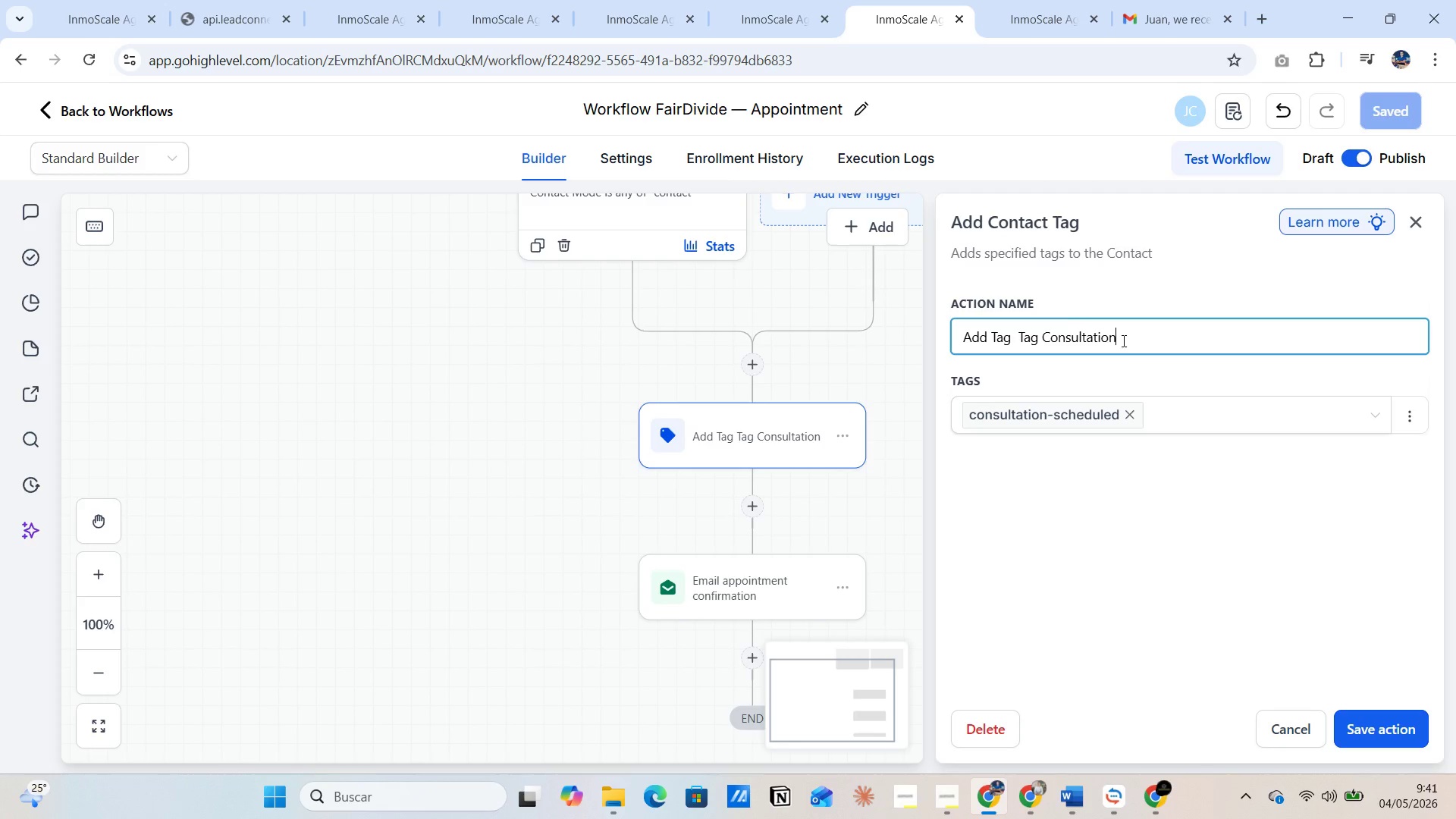 
type(-Sheduled)
 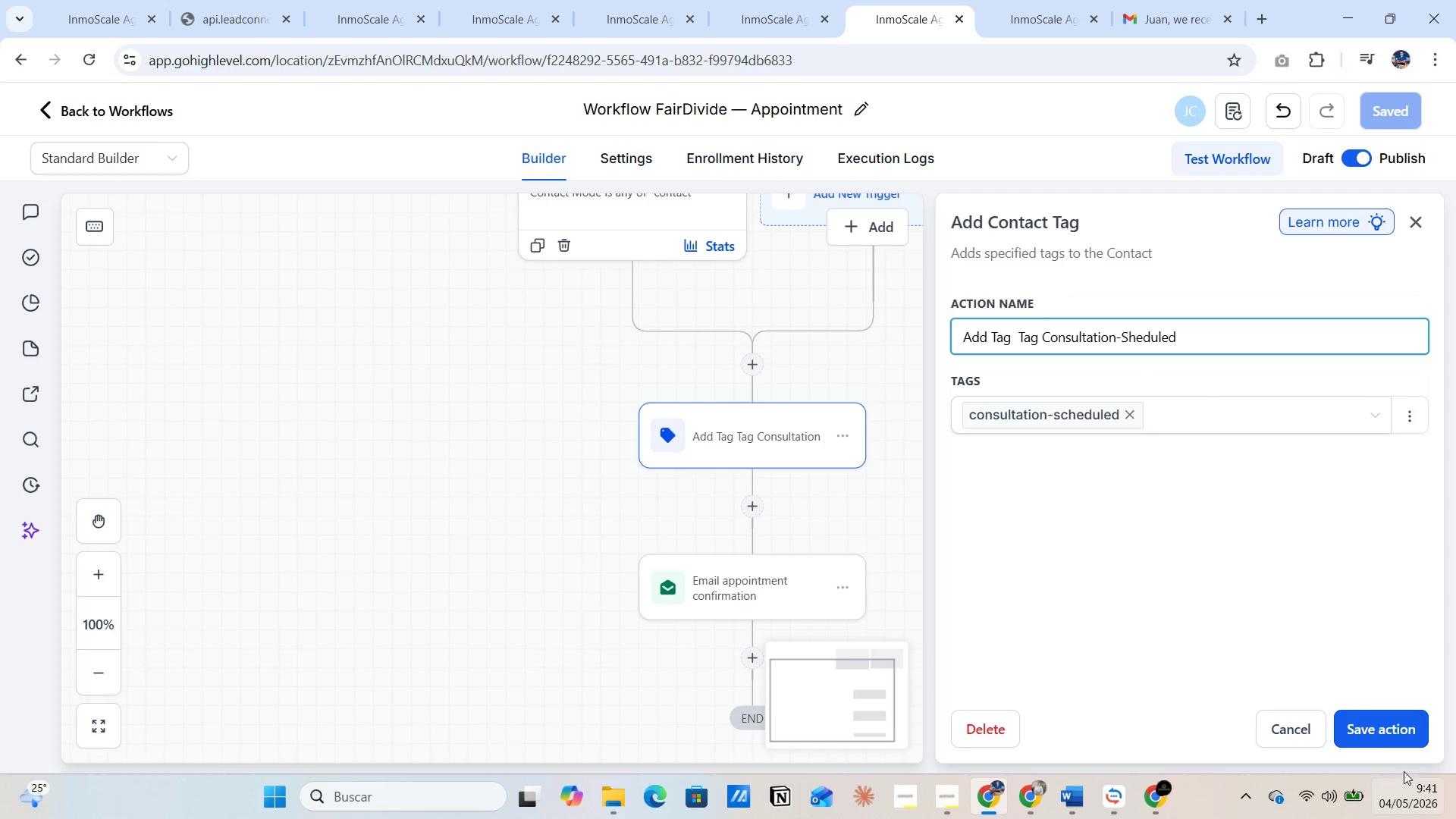 
left_click([1376, 735])
 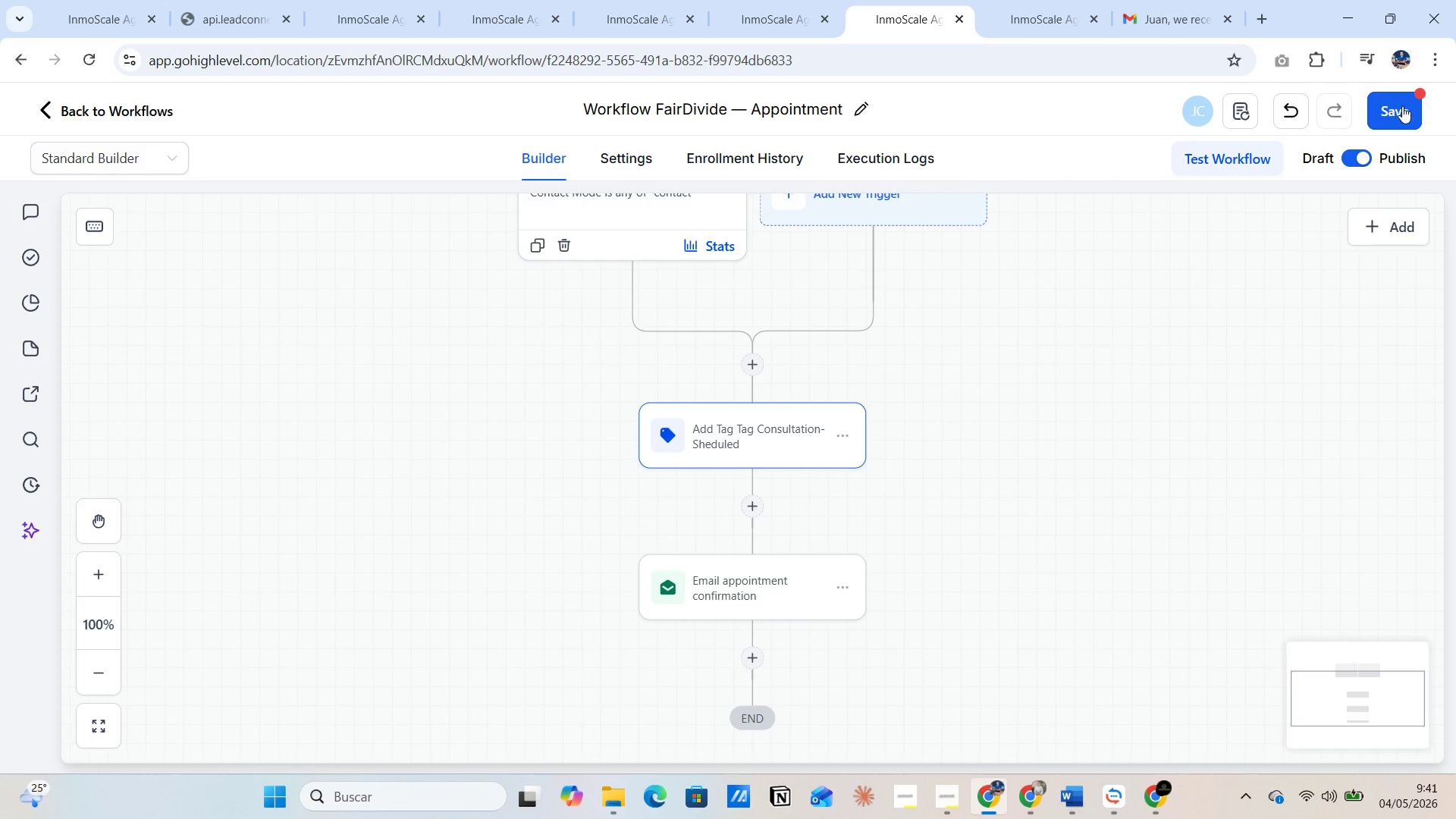 
left_click([1404, 108])
 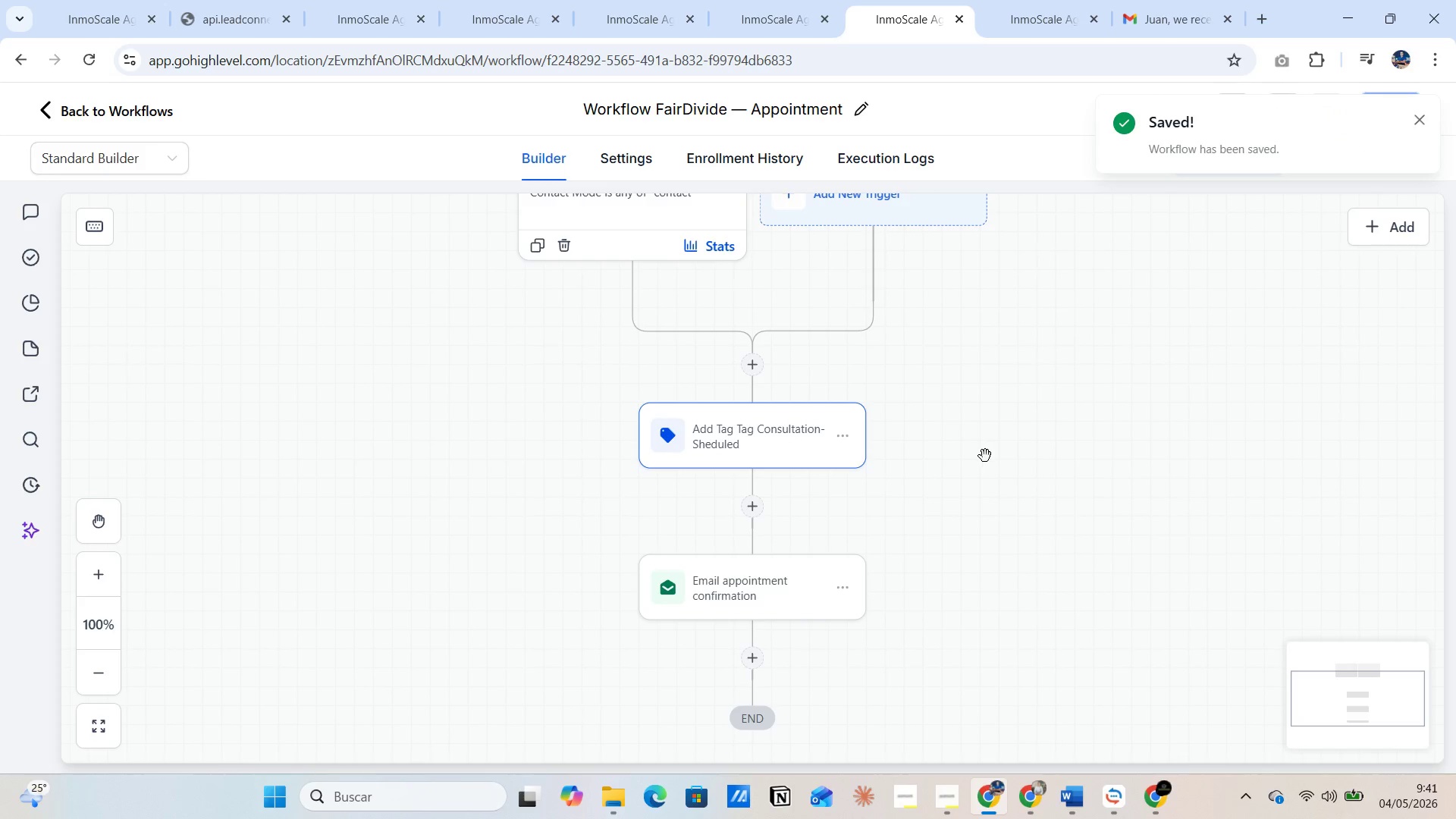 
scroll: coordinate [987, 456], scroll_direction: up, amount: 1.0
 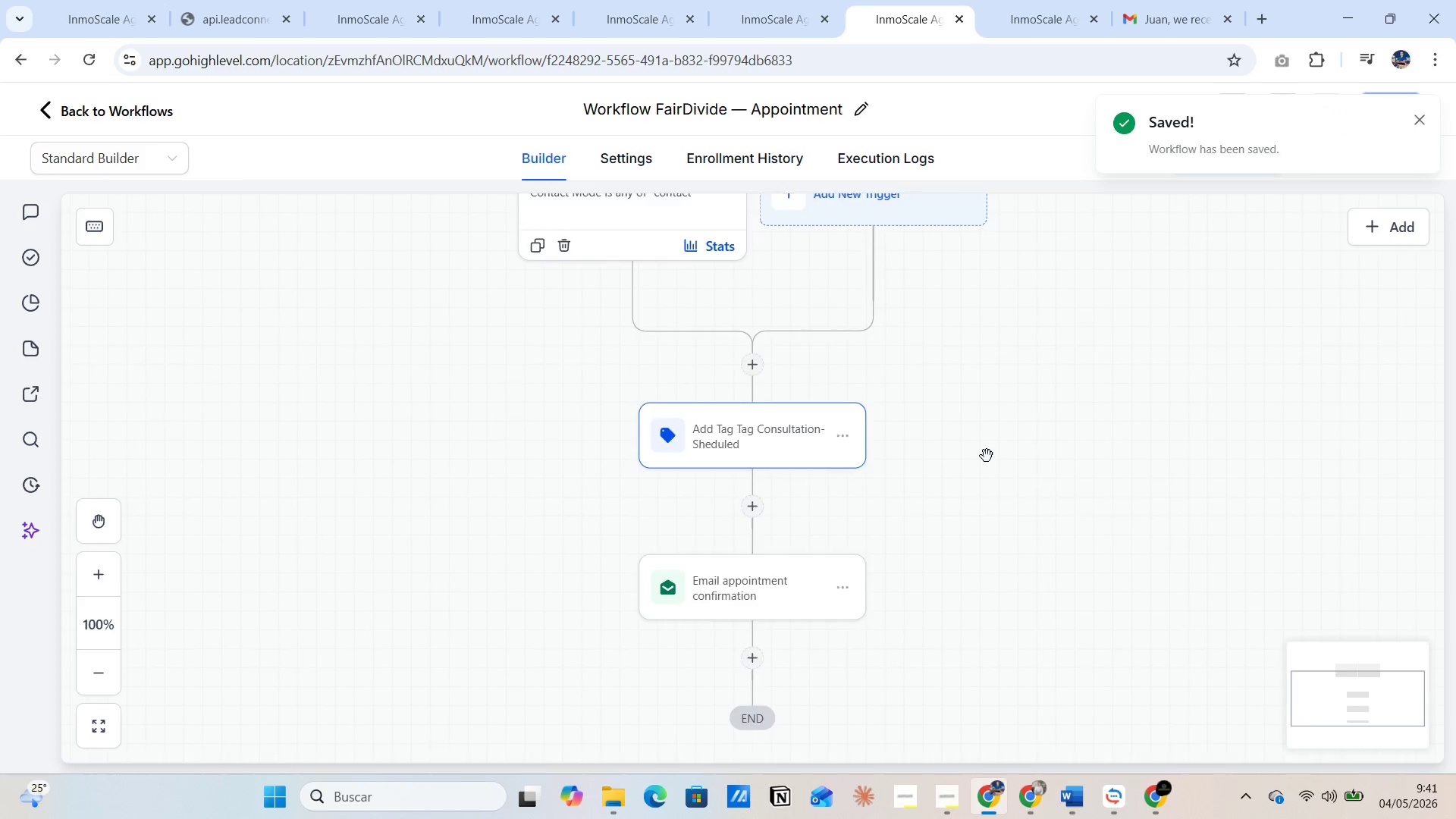 
scroll: coordinate [987, 456], scroll_direction: down, amount: 2.0
 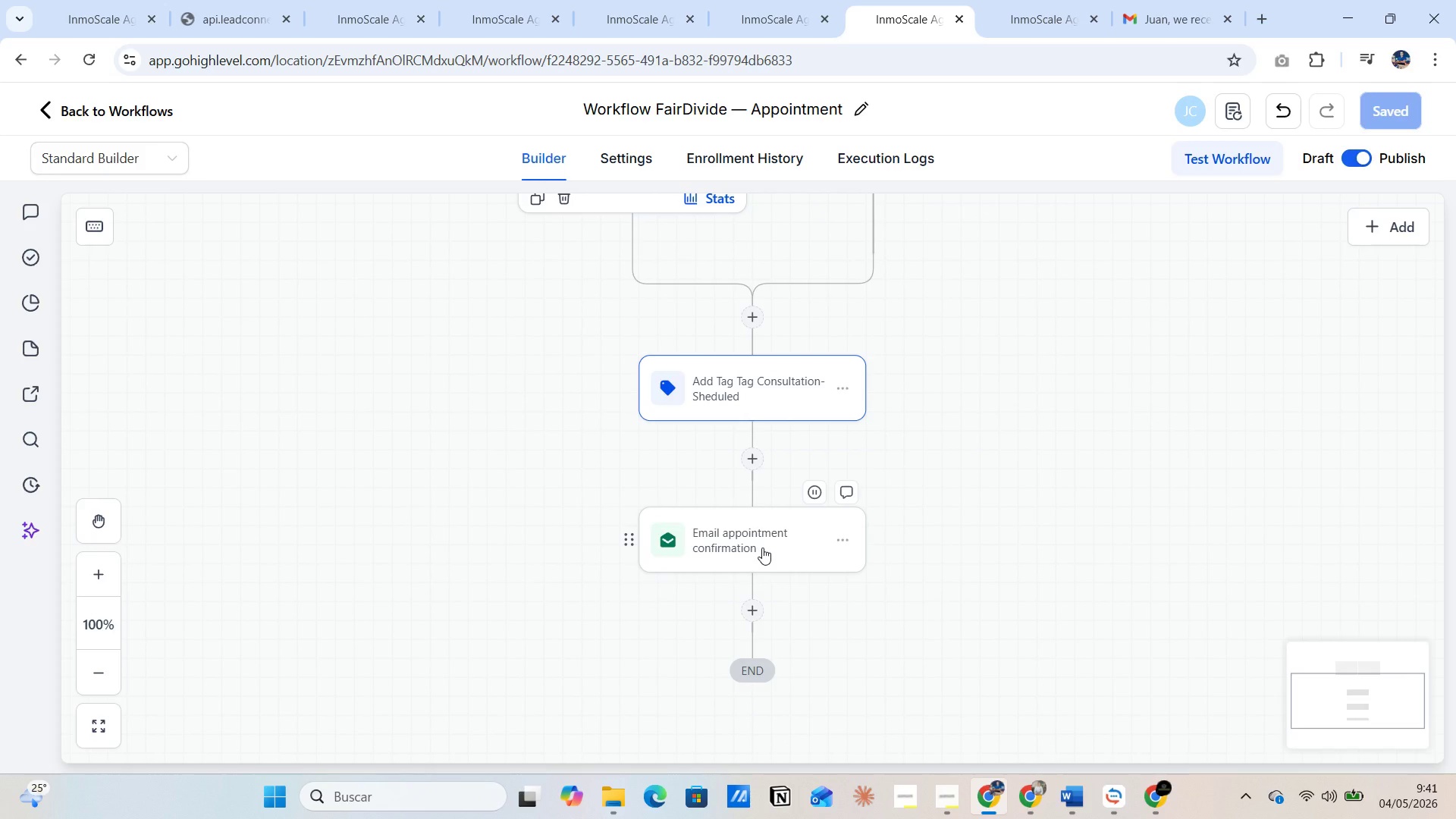 
left_click([767, 550])
 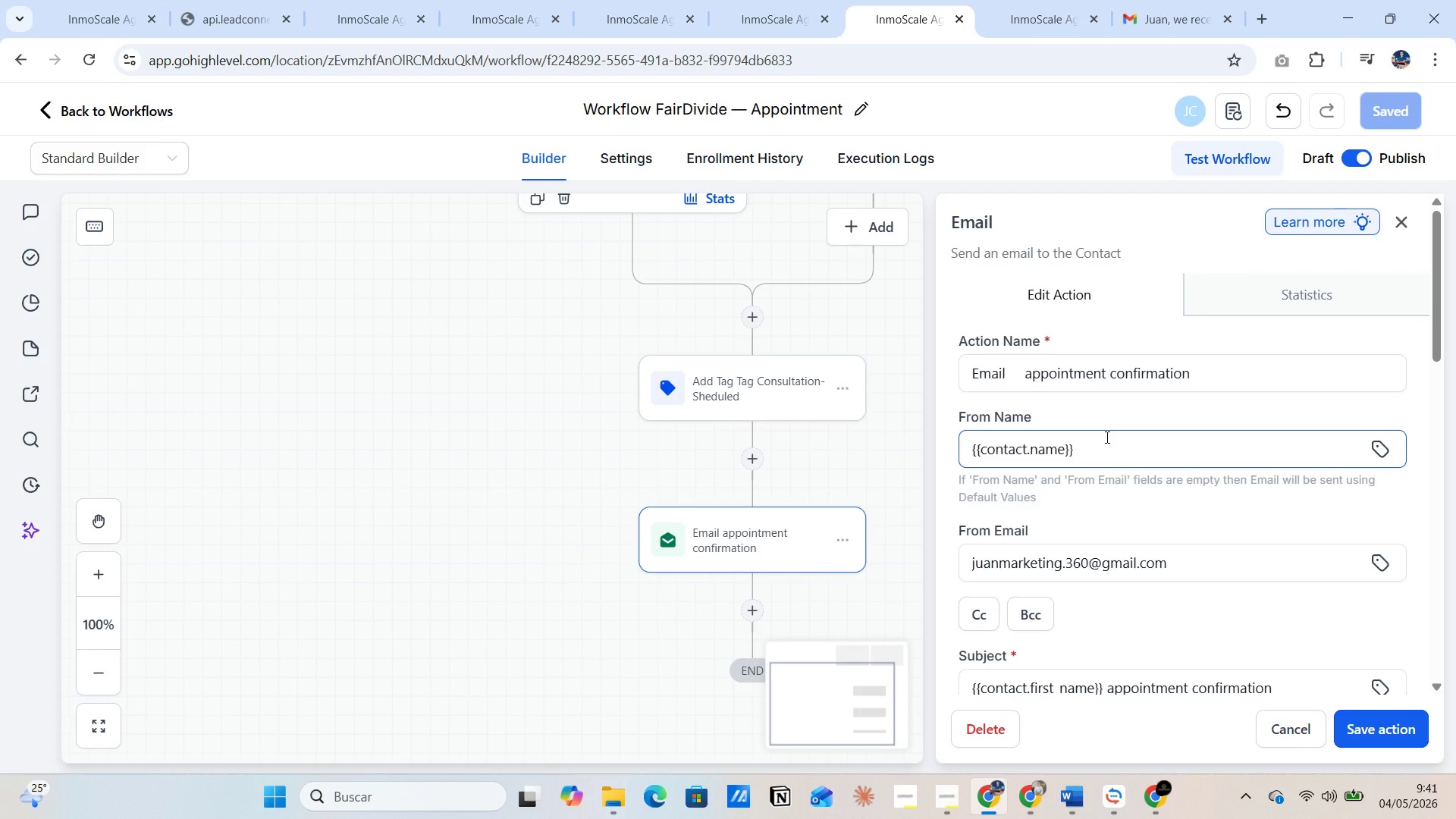 
scroll: coordinate [1111, 441], scroll_direction: down, amount: 10.0
 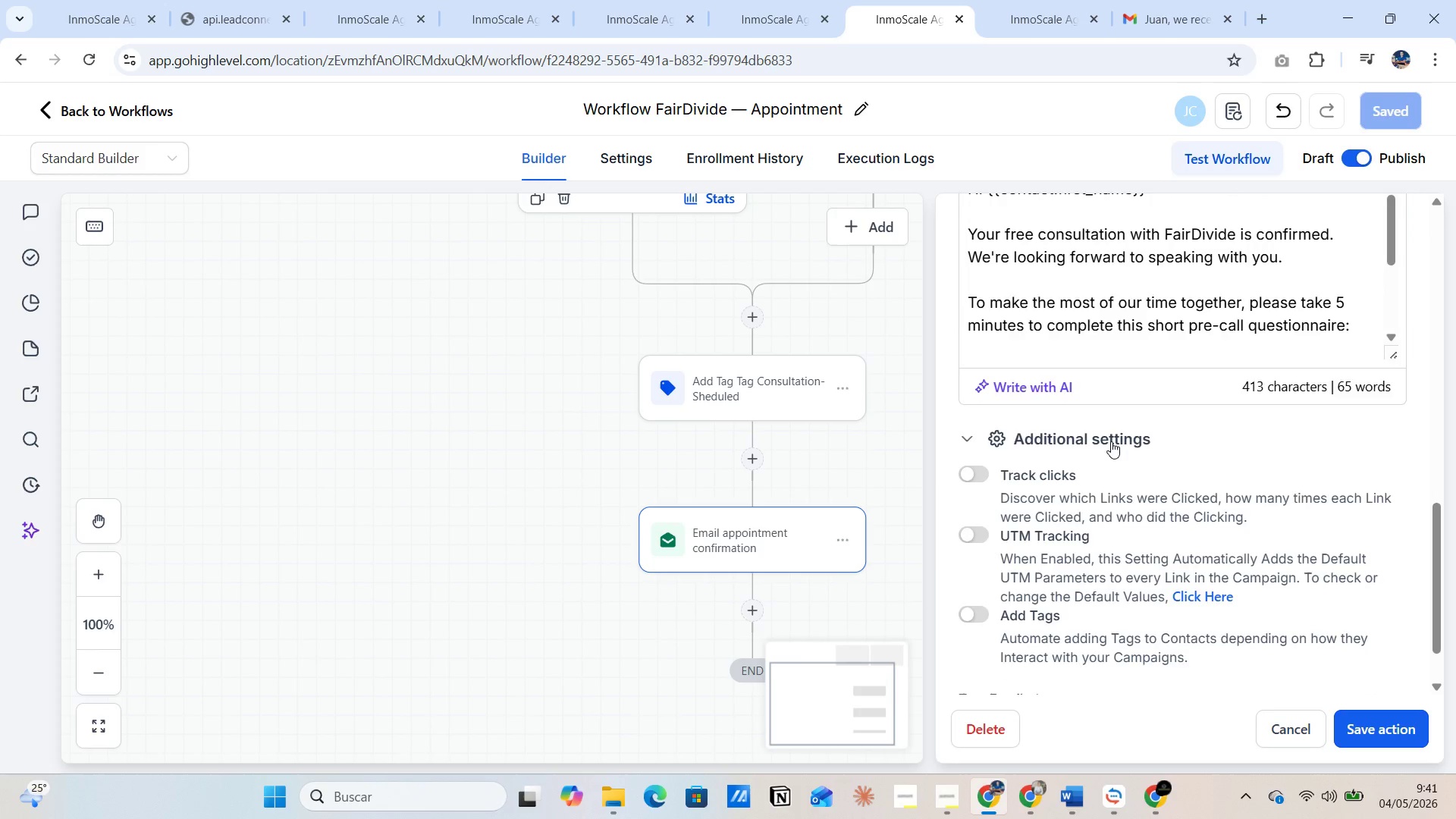 
scroll: coordinate [1111, 441], scroll_direction: up, amount: 15.0
 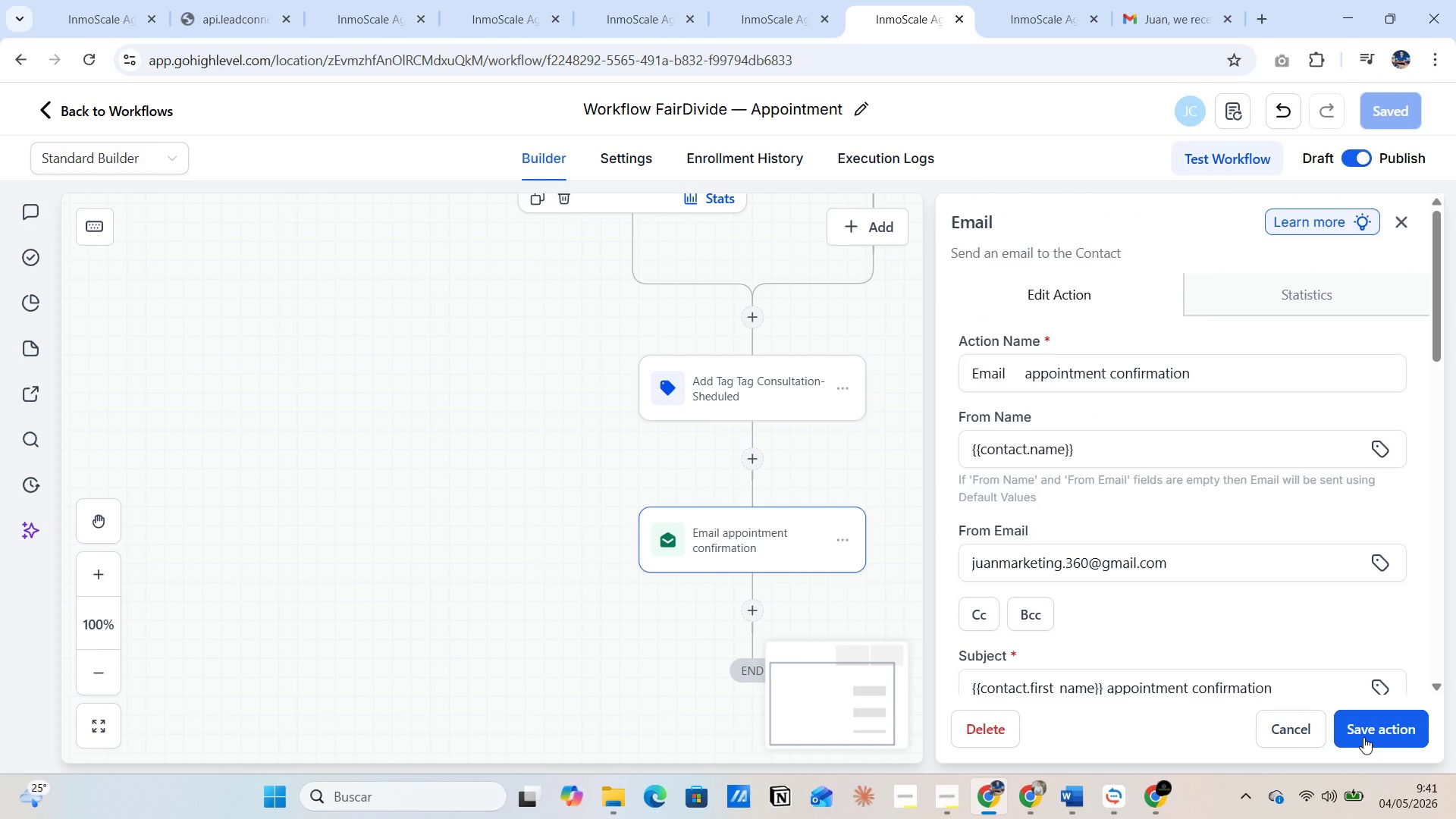 
left_click([1363, 737])
 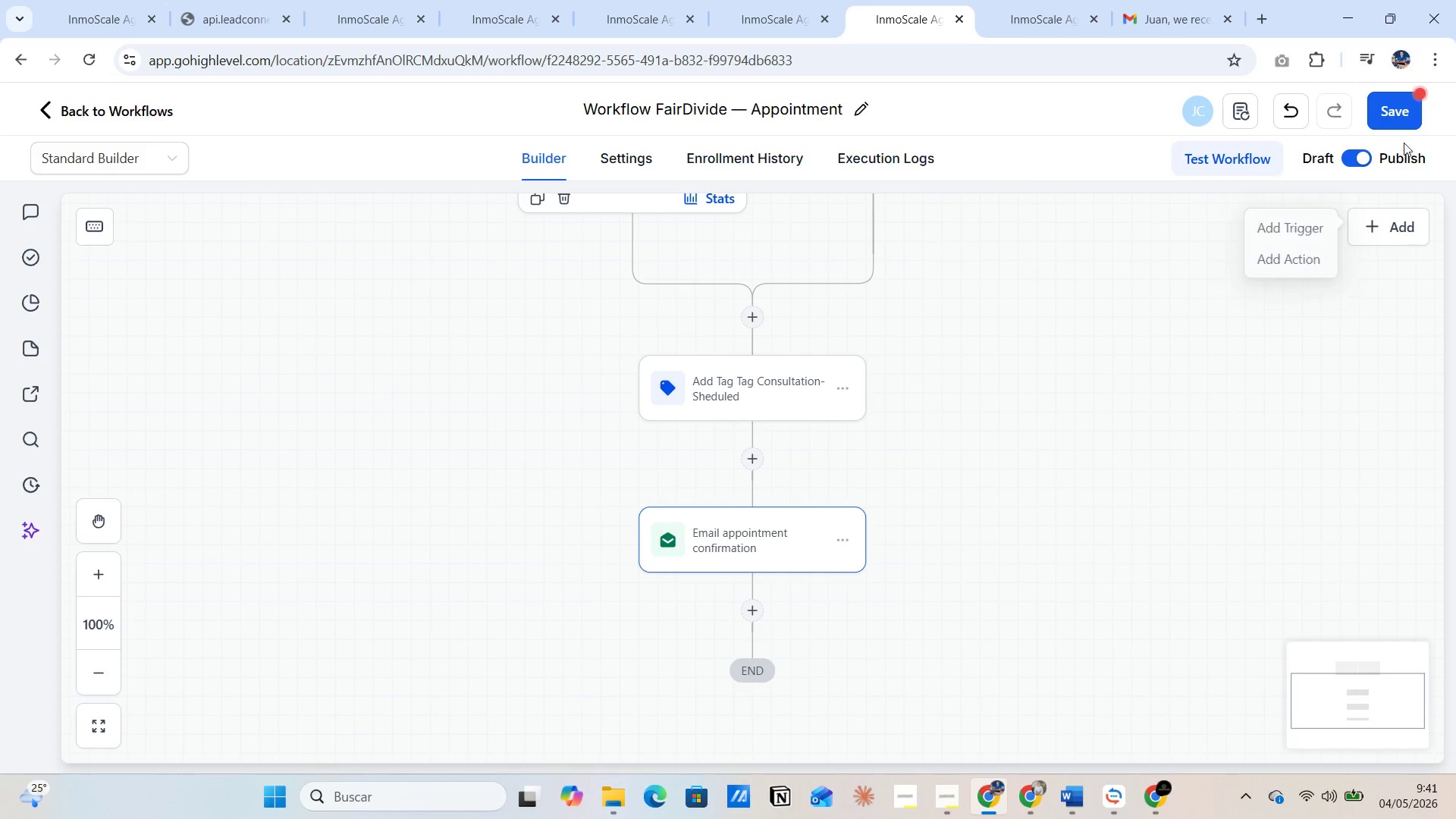 
left_click([1400, 118])
 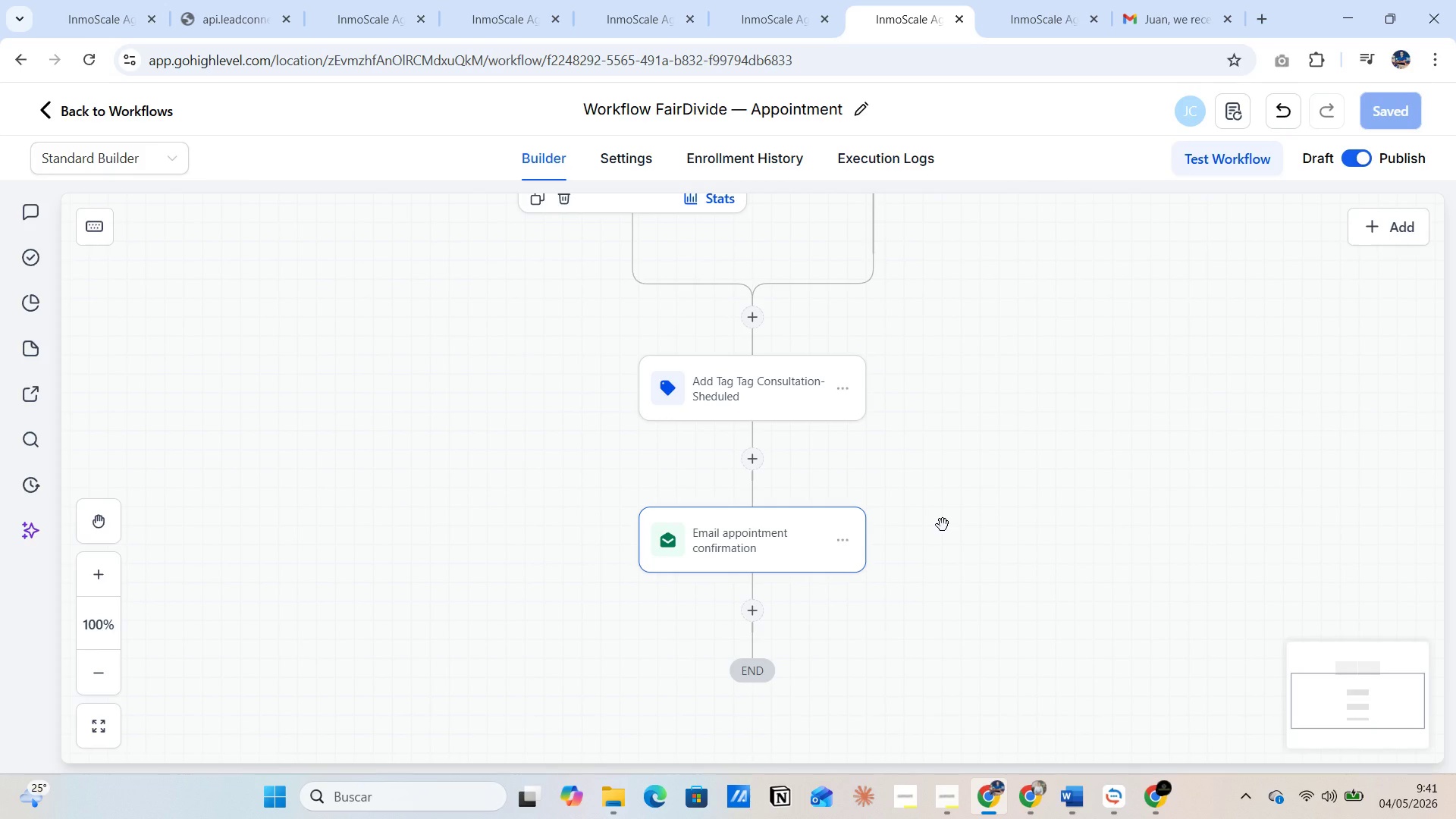 
wait(15.25)
 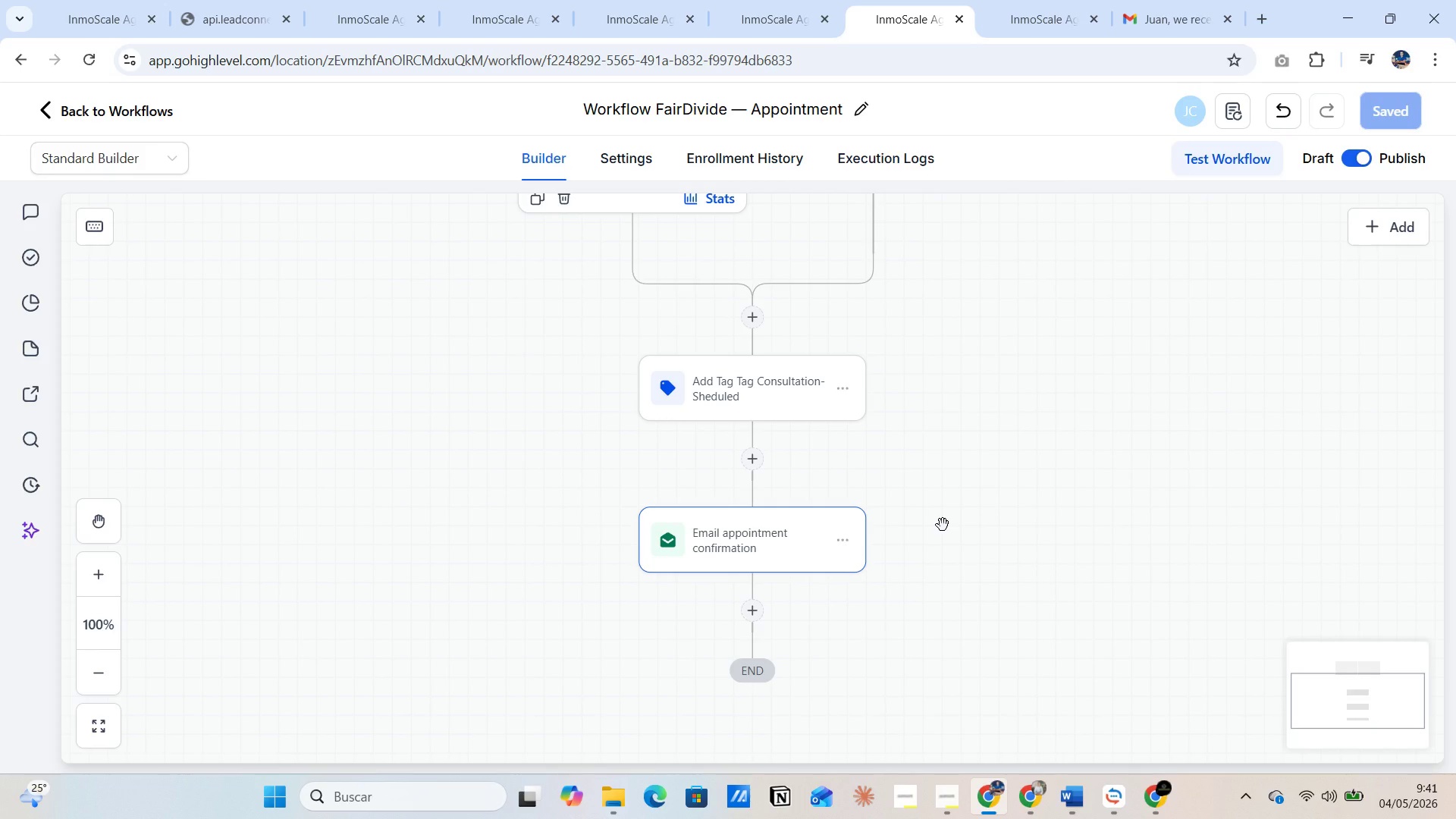 
scroll: coordinate [1198, 567], scroll_direction: up, amount: 3.0
 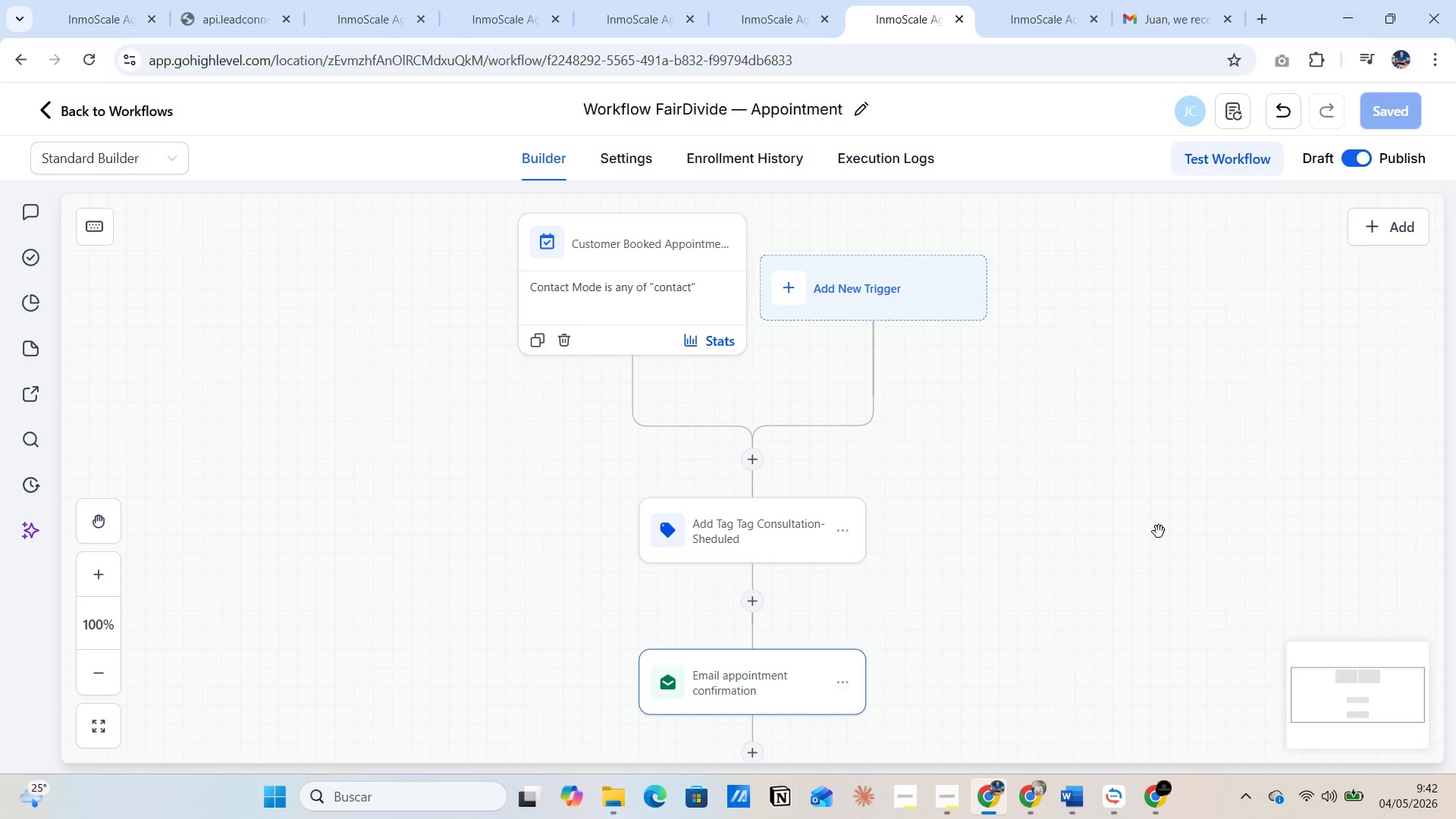 
left_click([1159, 805])
 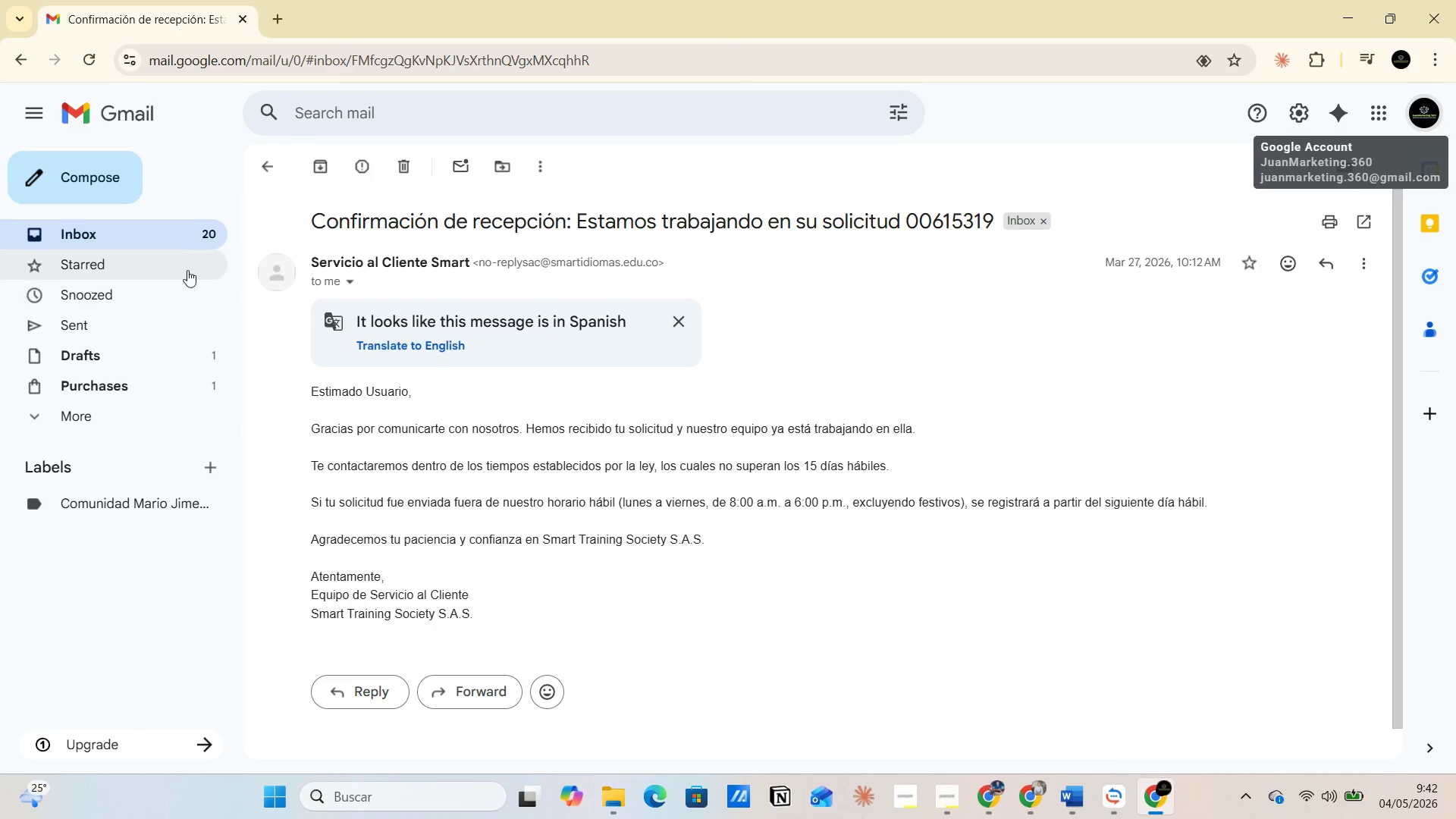 
left_click([168, 239])
 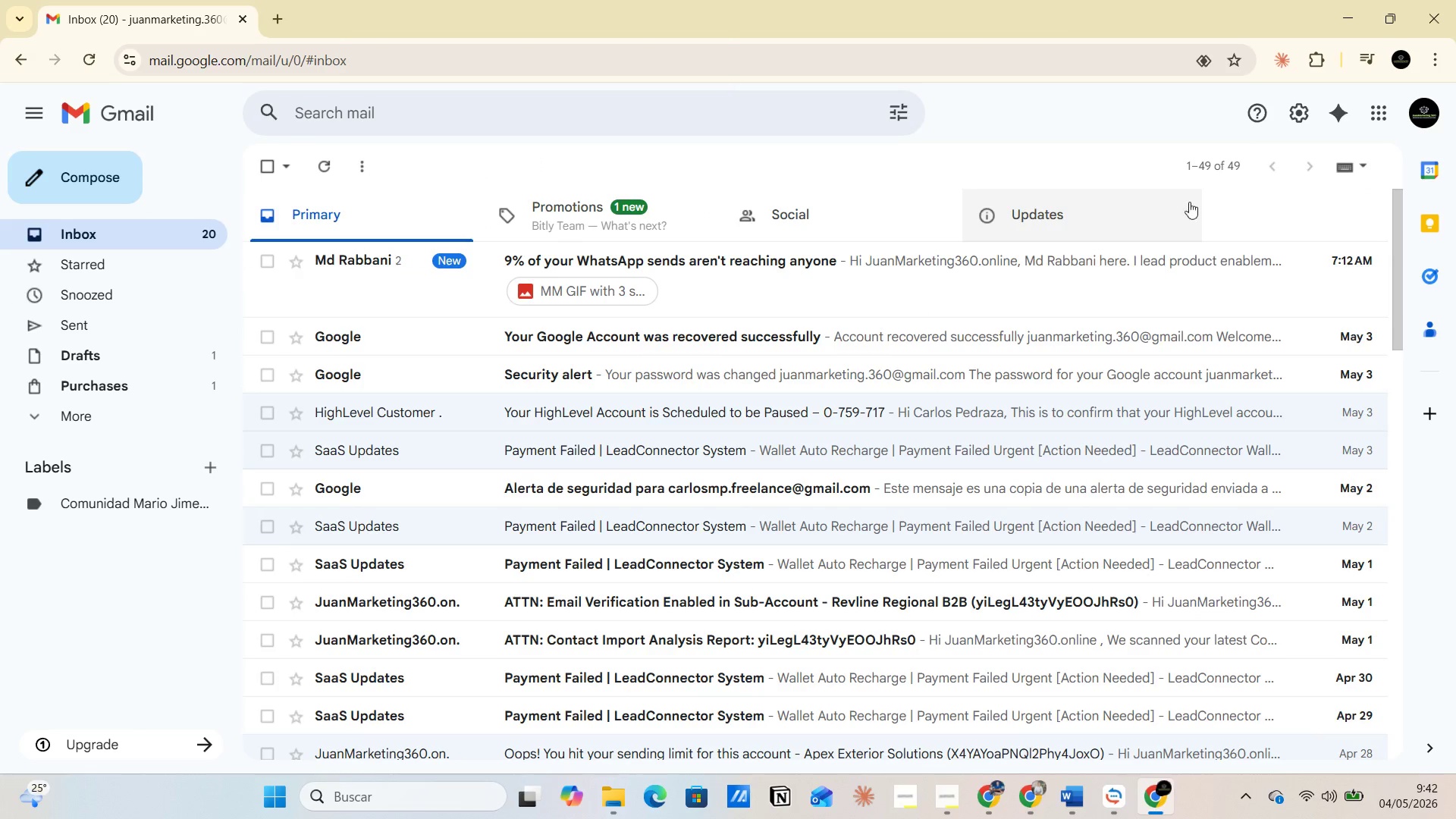 
left_click([1361, 14])
 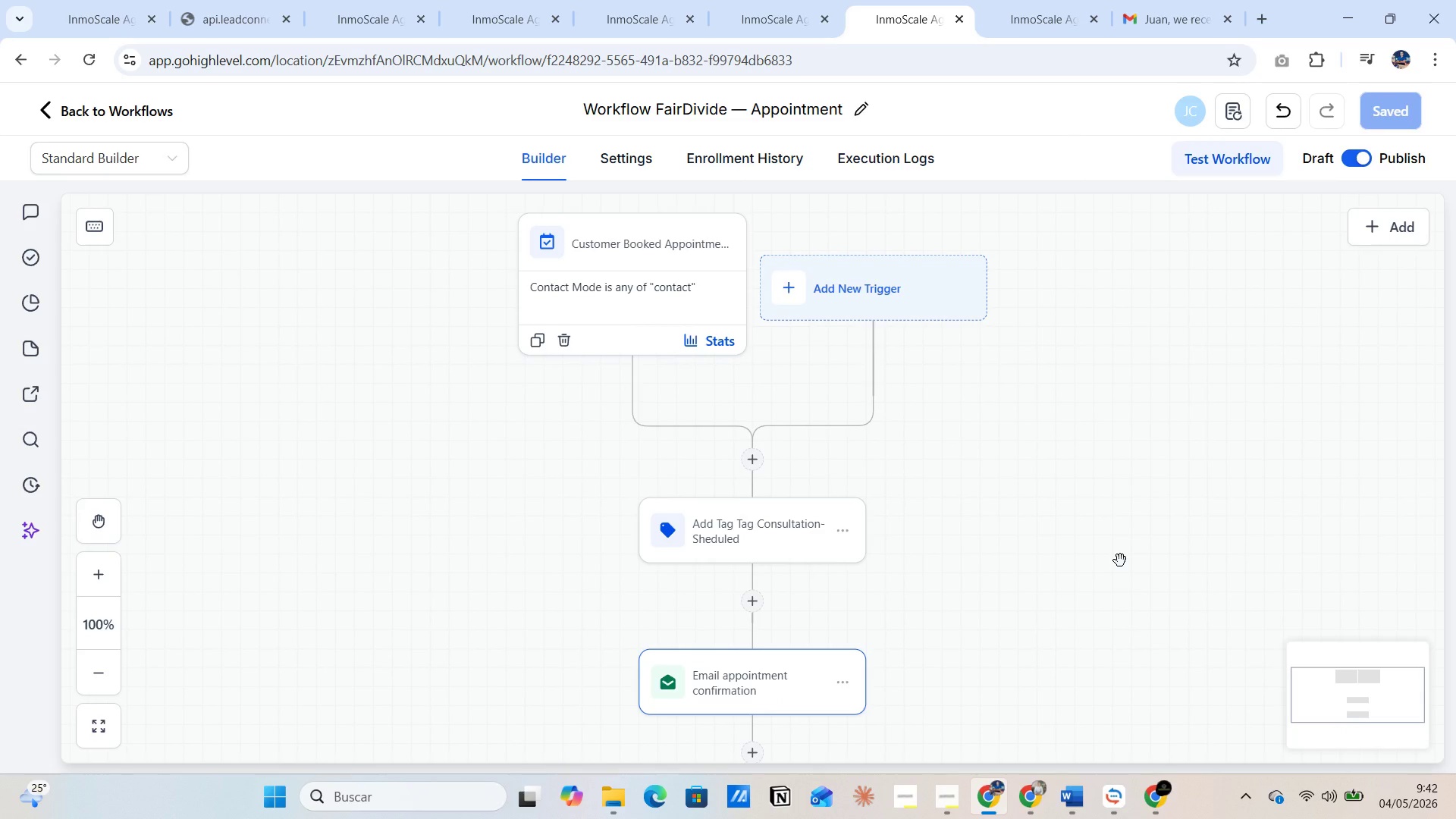 
wait(8.31)
 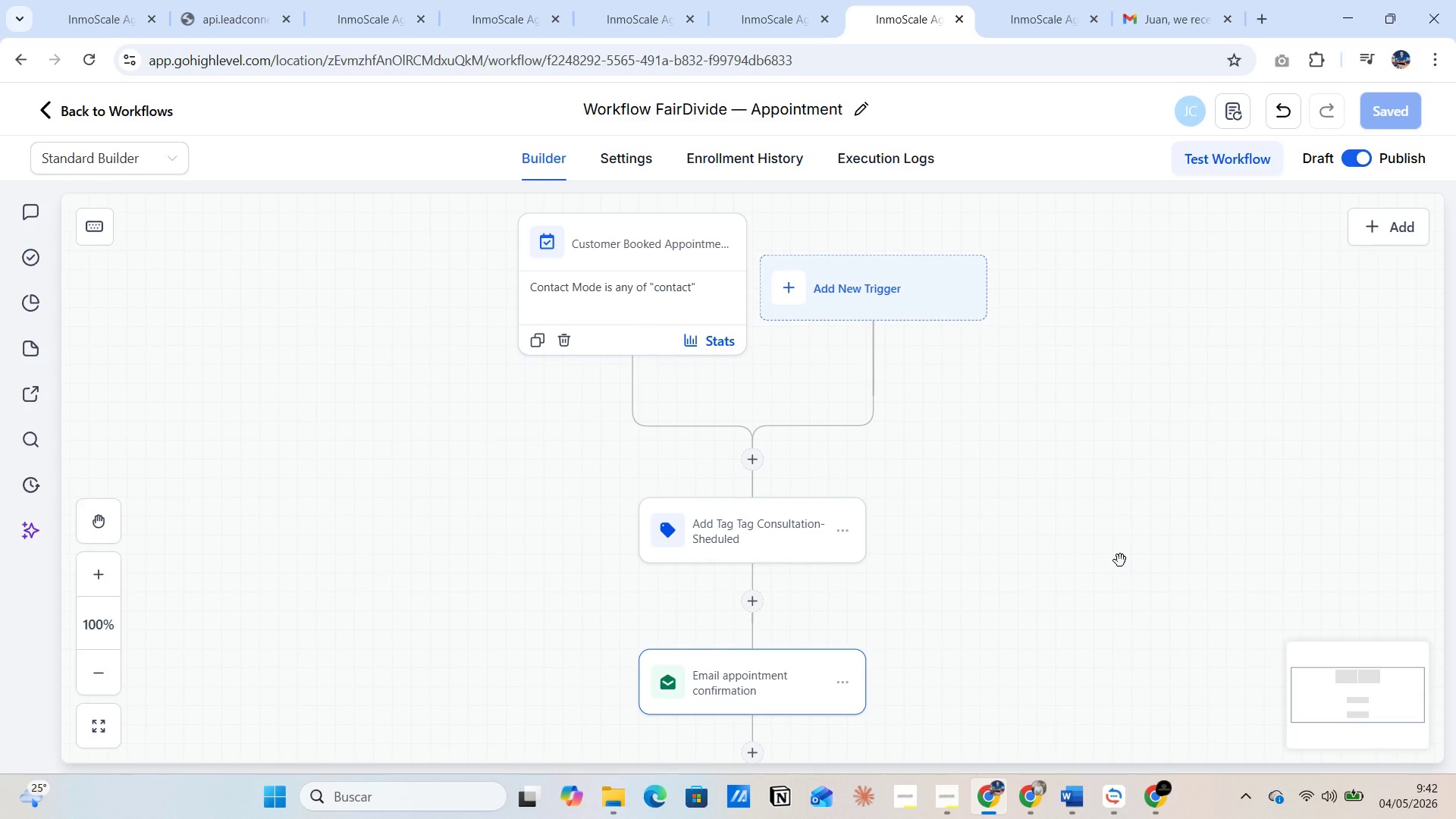 
left_click([1350, 19])
 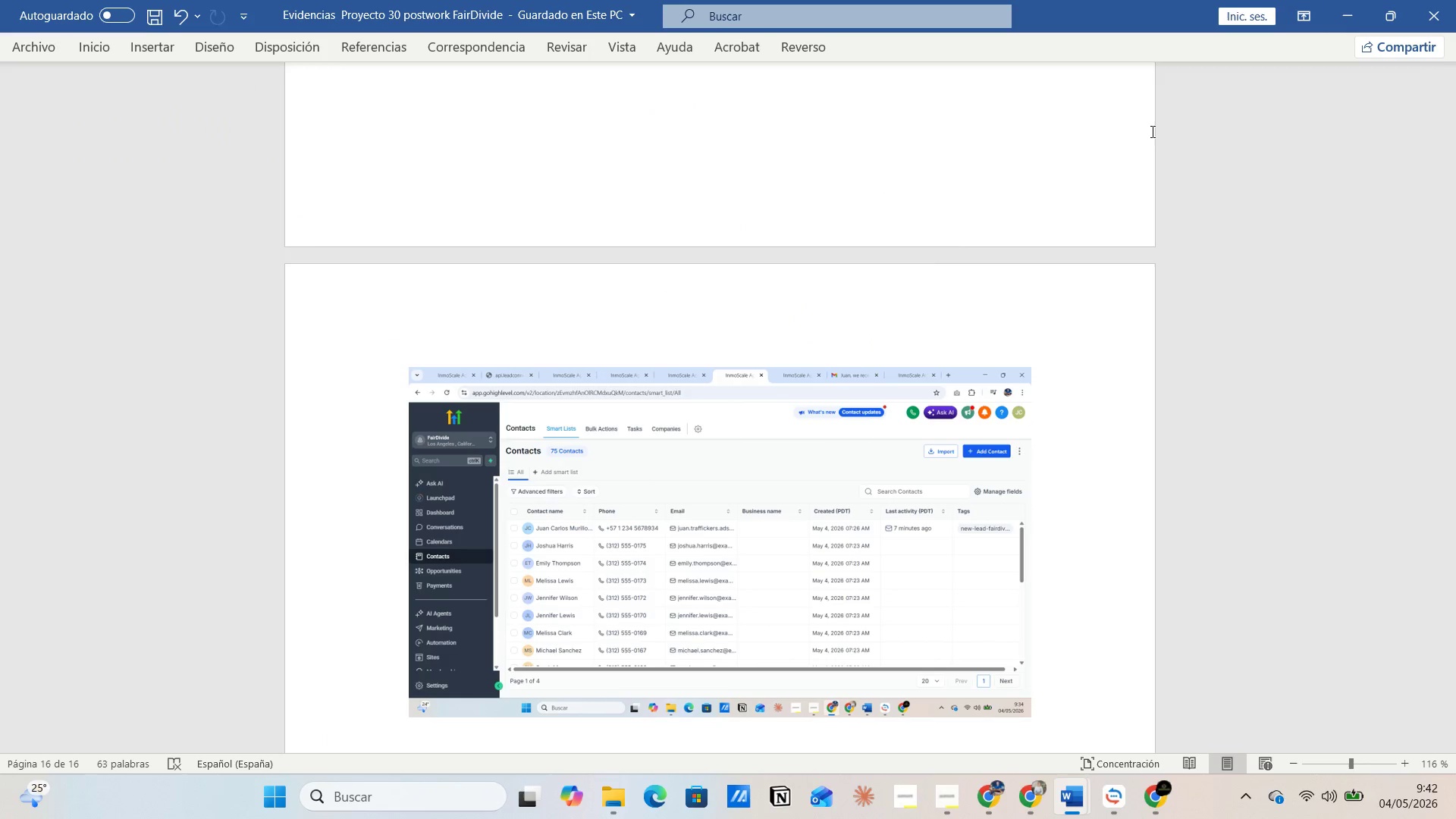 
left_click([934, 267])
 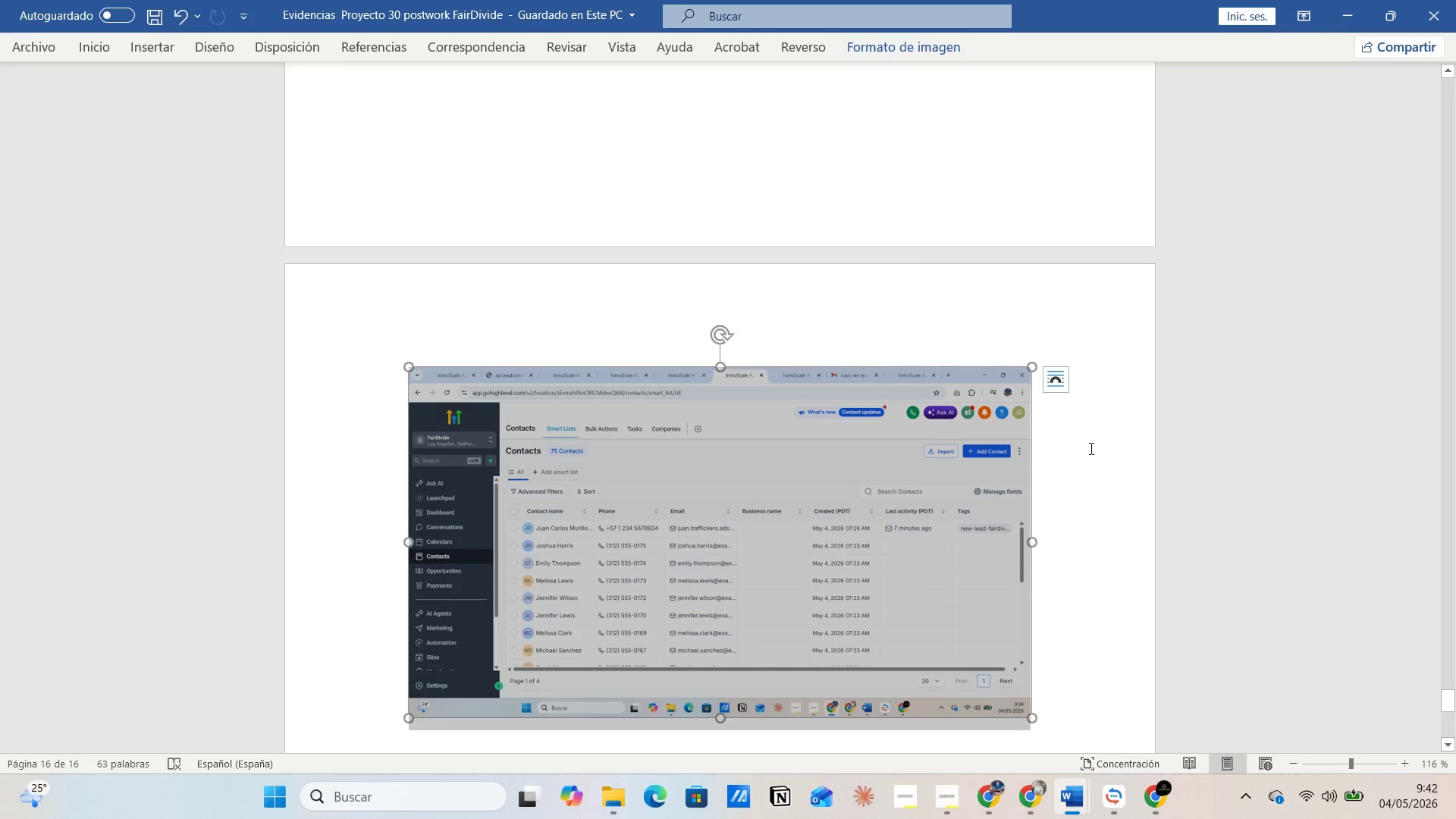 
left_click([1116, 449])
 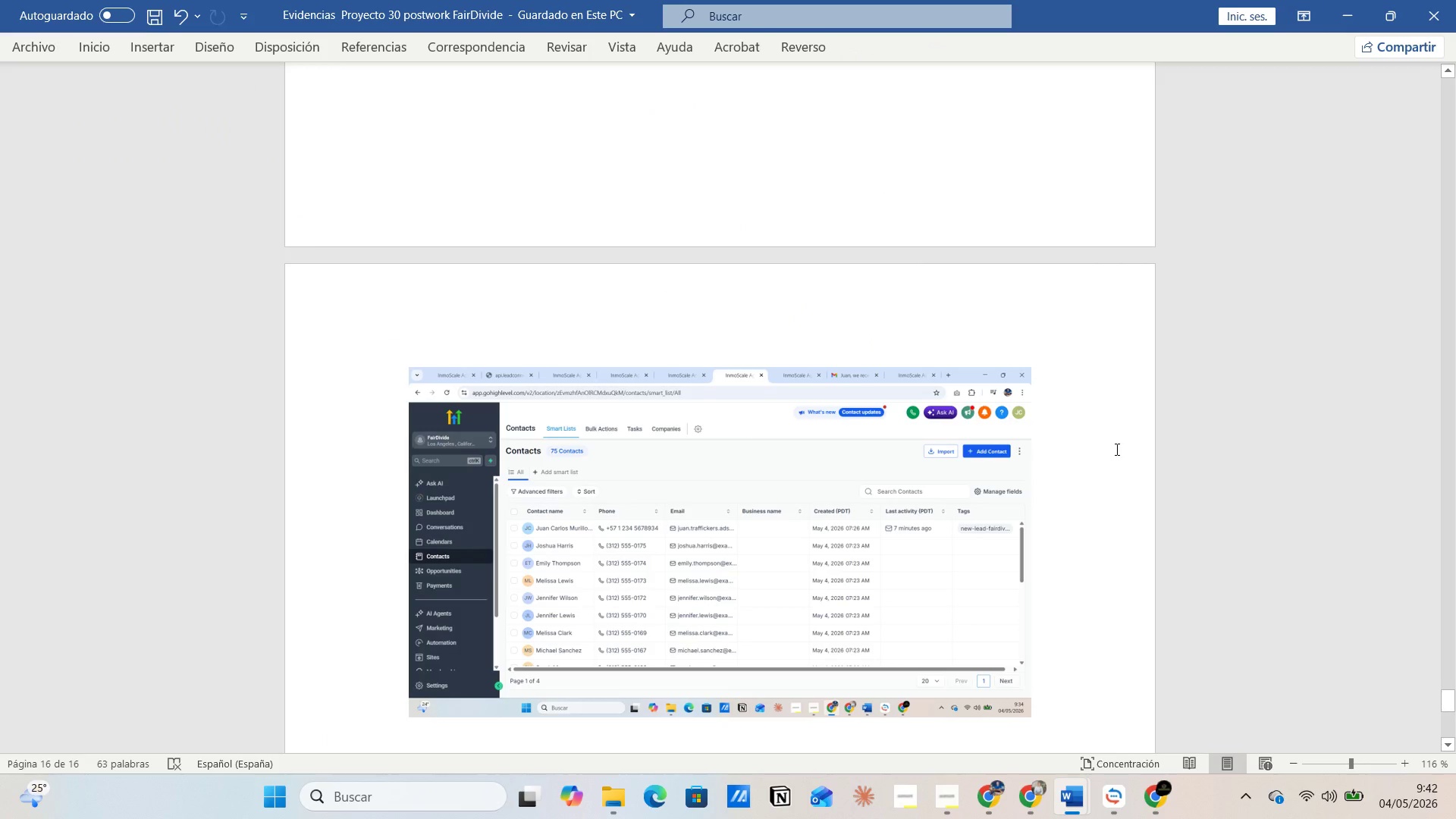 
key(Control+G)
 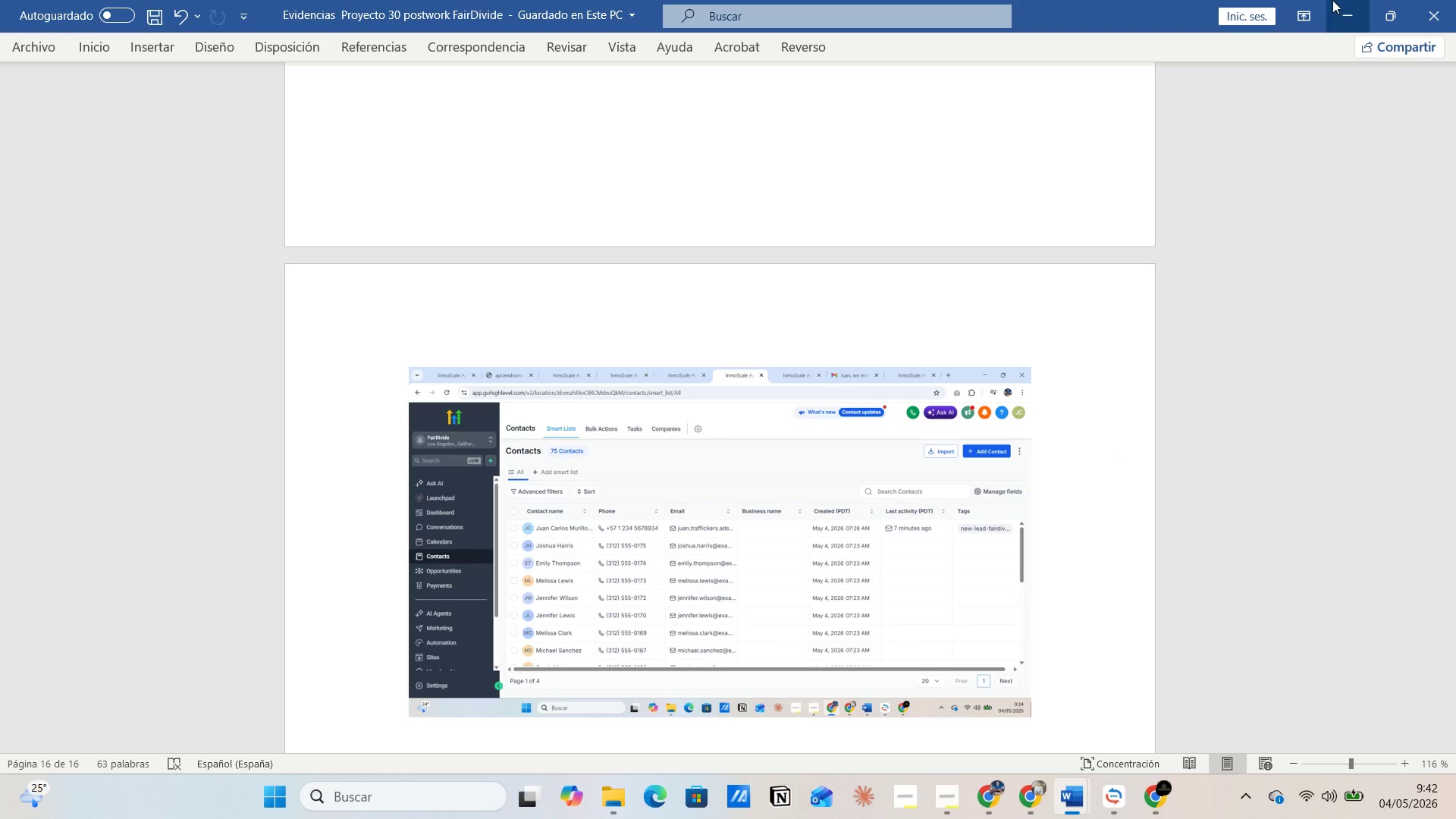 
left_click([1343, 11])
 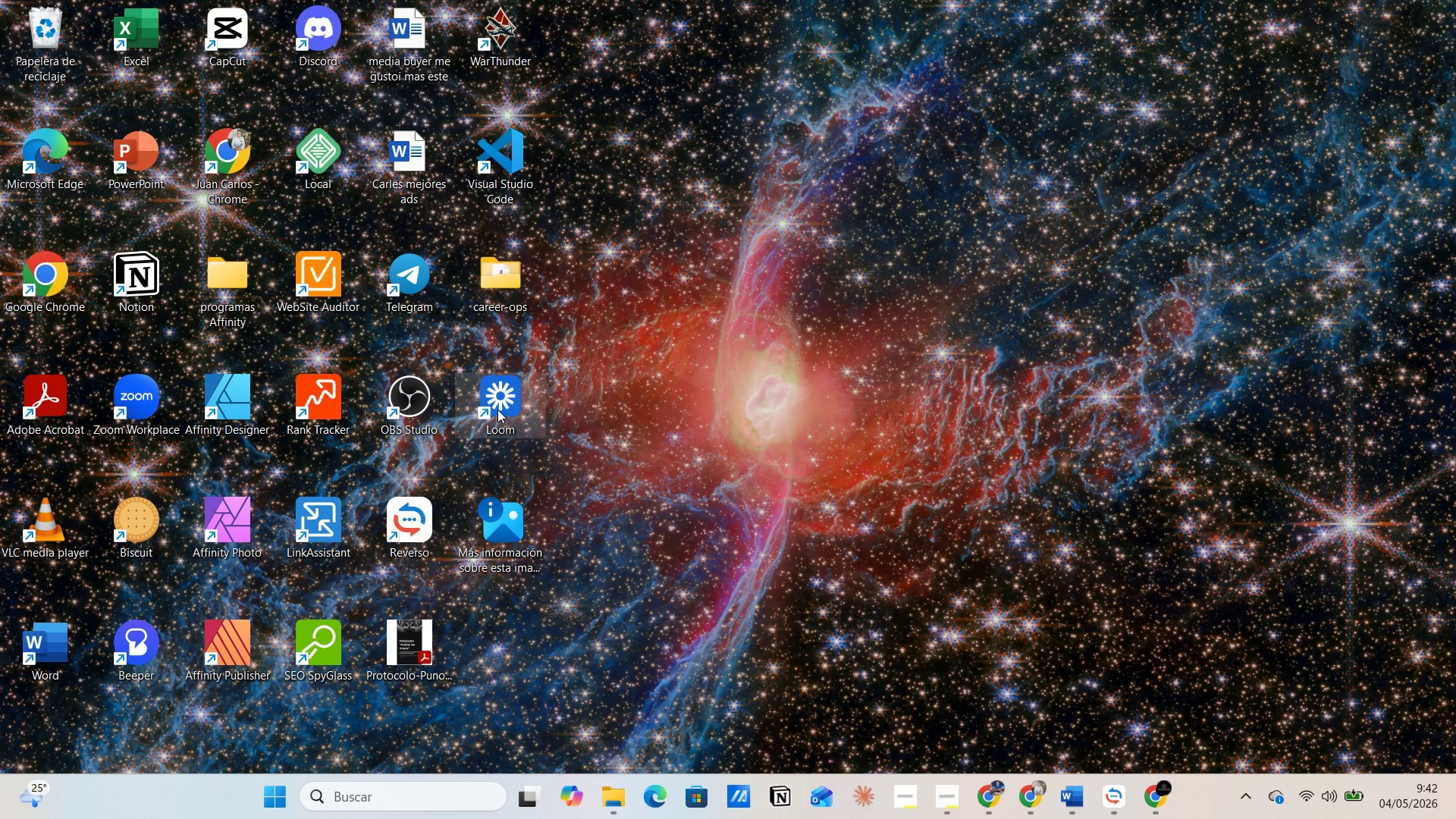 
double_click([497, 408])
 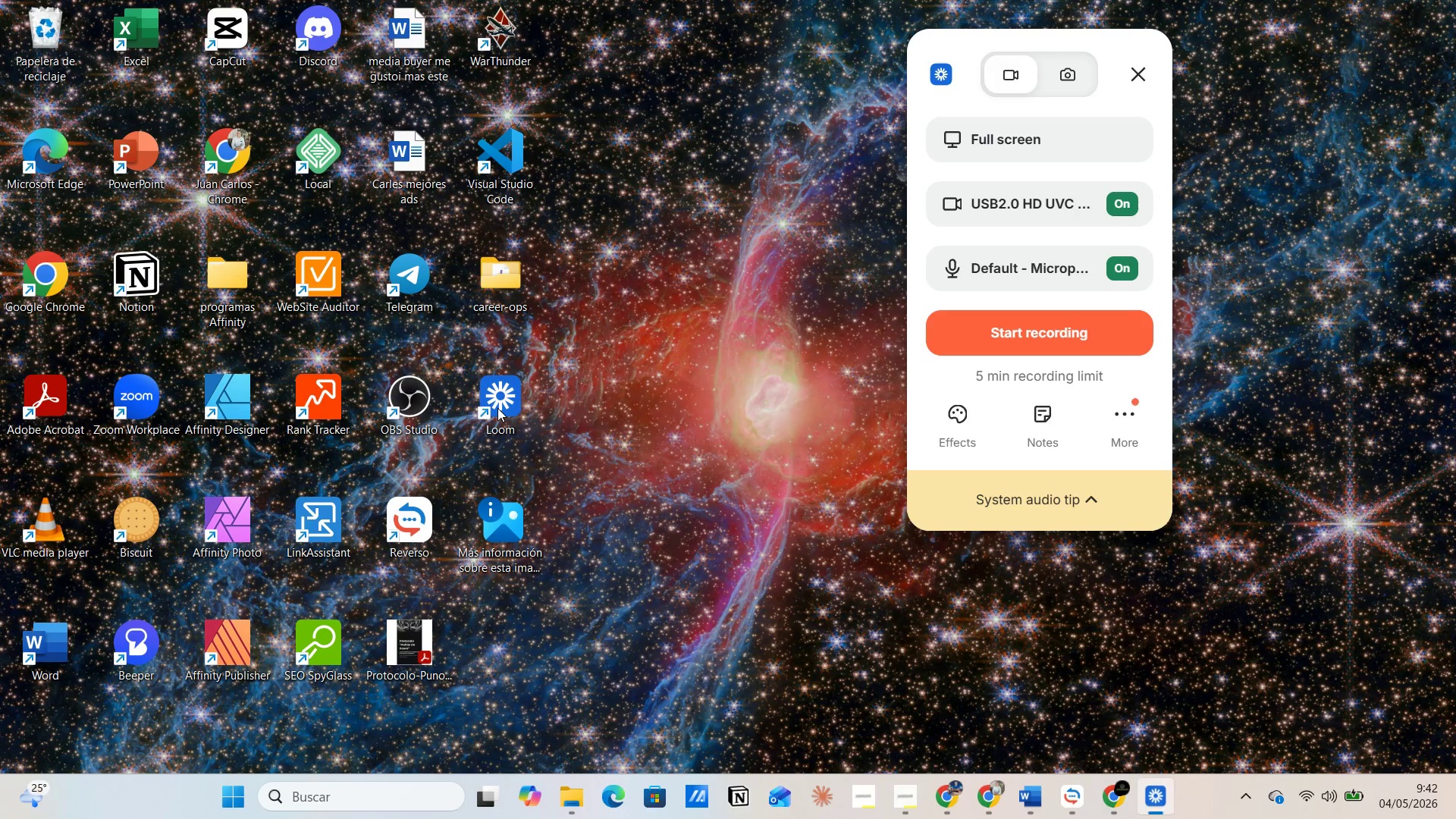 
wait(5.66)
 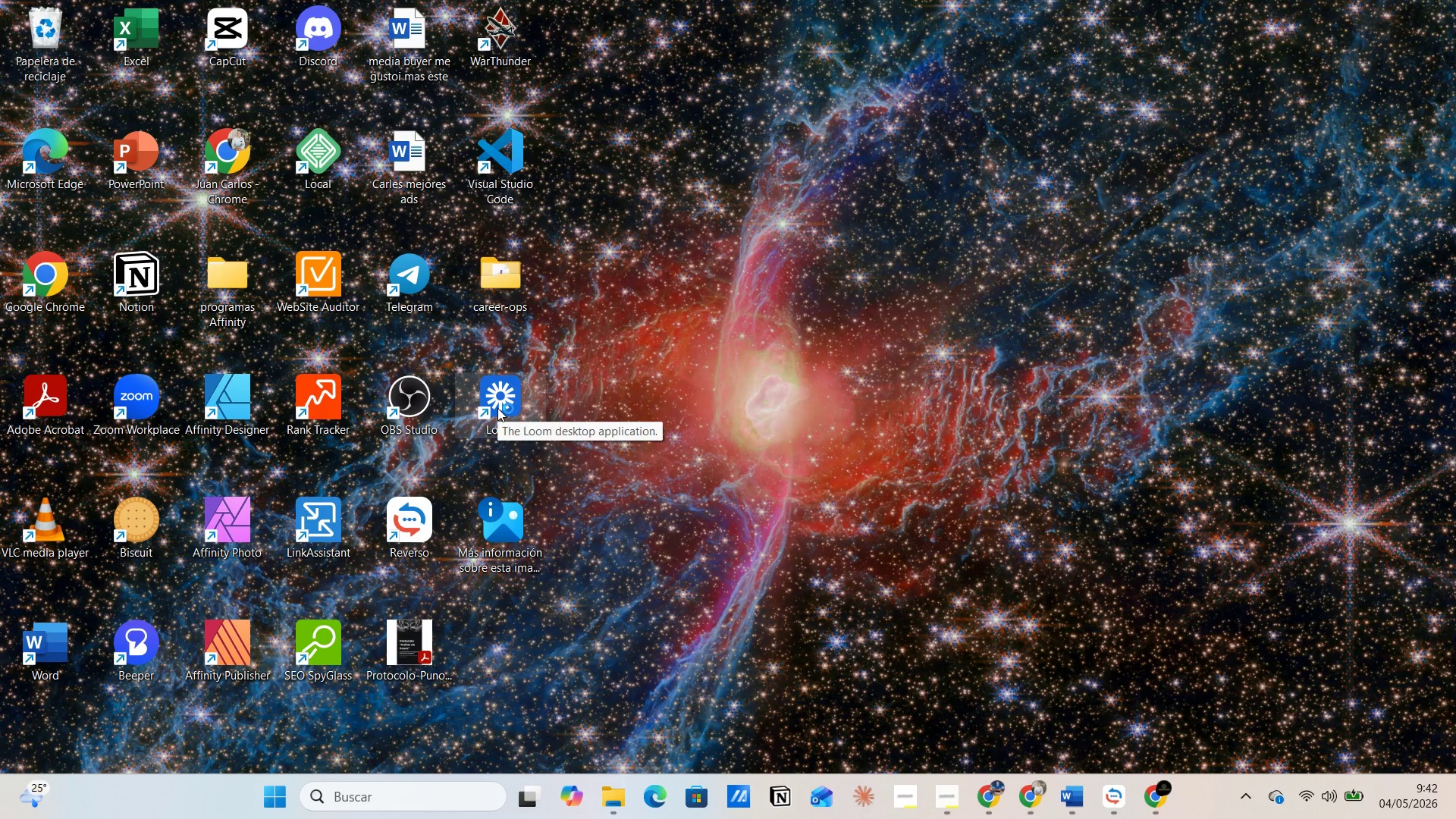 
left_click_drag(start_coordinate=[1078, 38], to_coordinate=[1389, 339])
 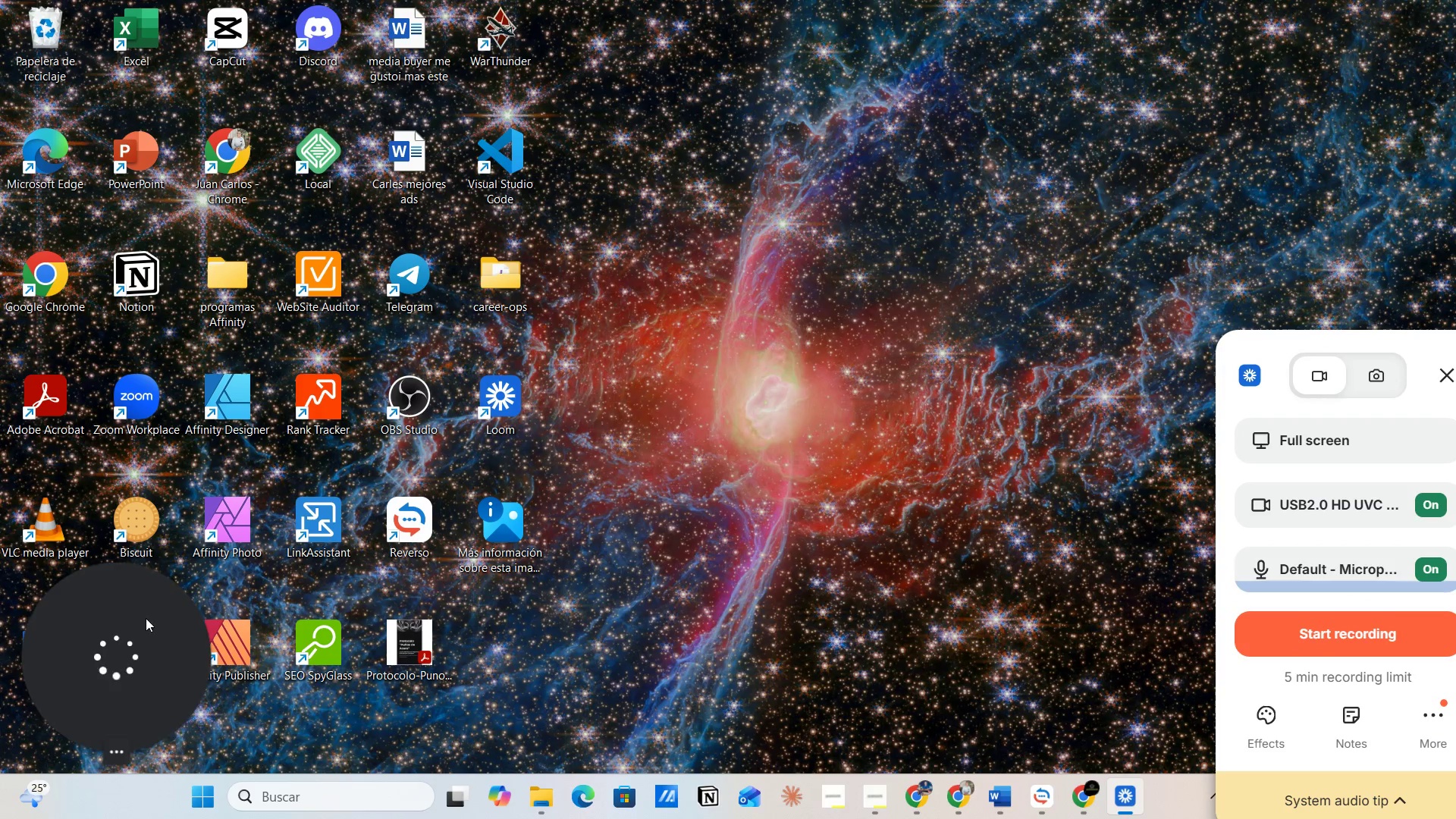 
left_click_drag(start_coordinate=[146, 618], to_coordinate=[1425, 49])
 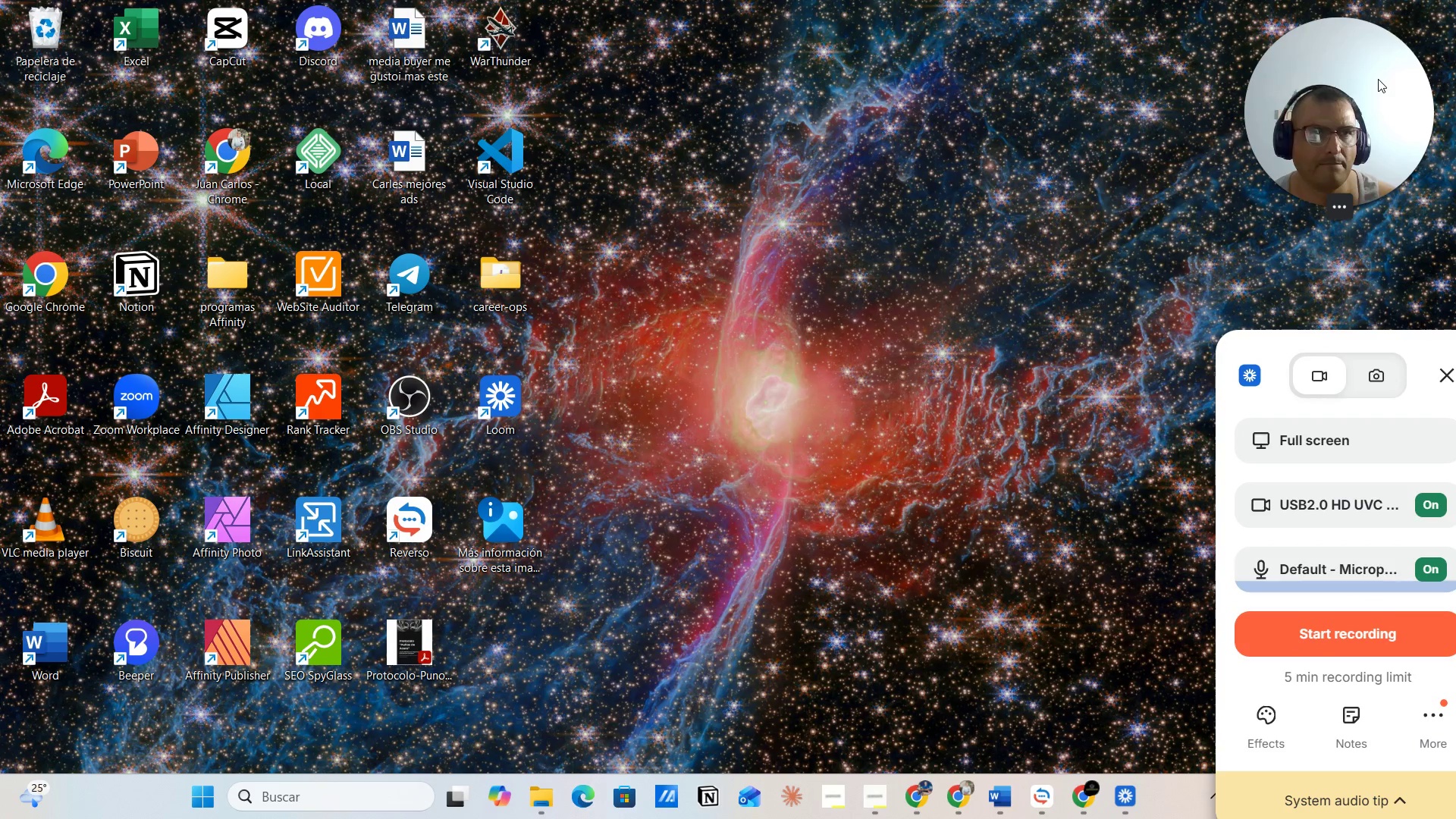 
left_click_drag(start_coordinate=[1378, 79], to_coordinate=[1393, 64])
 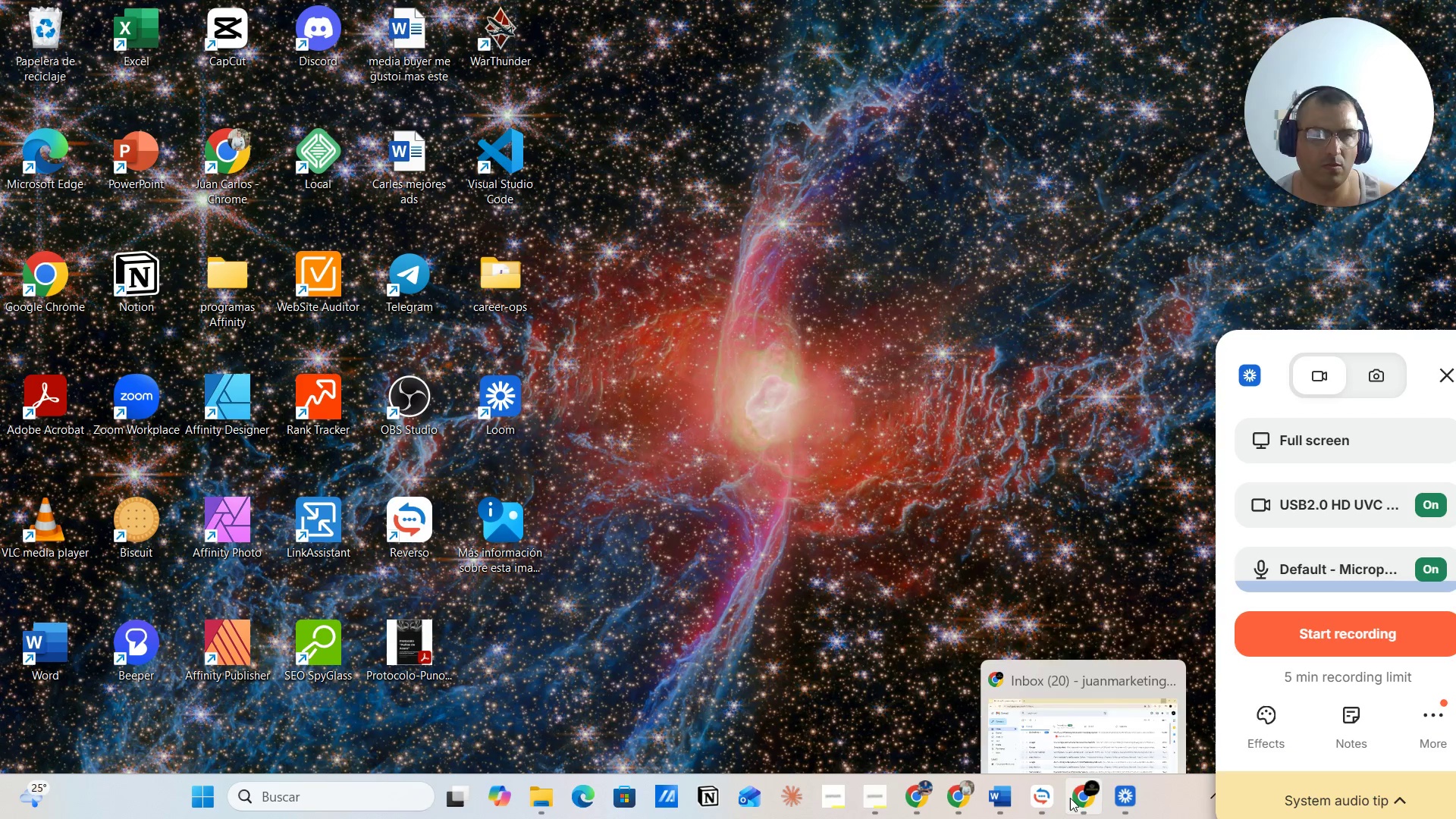 
left_click([916, 805])
 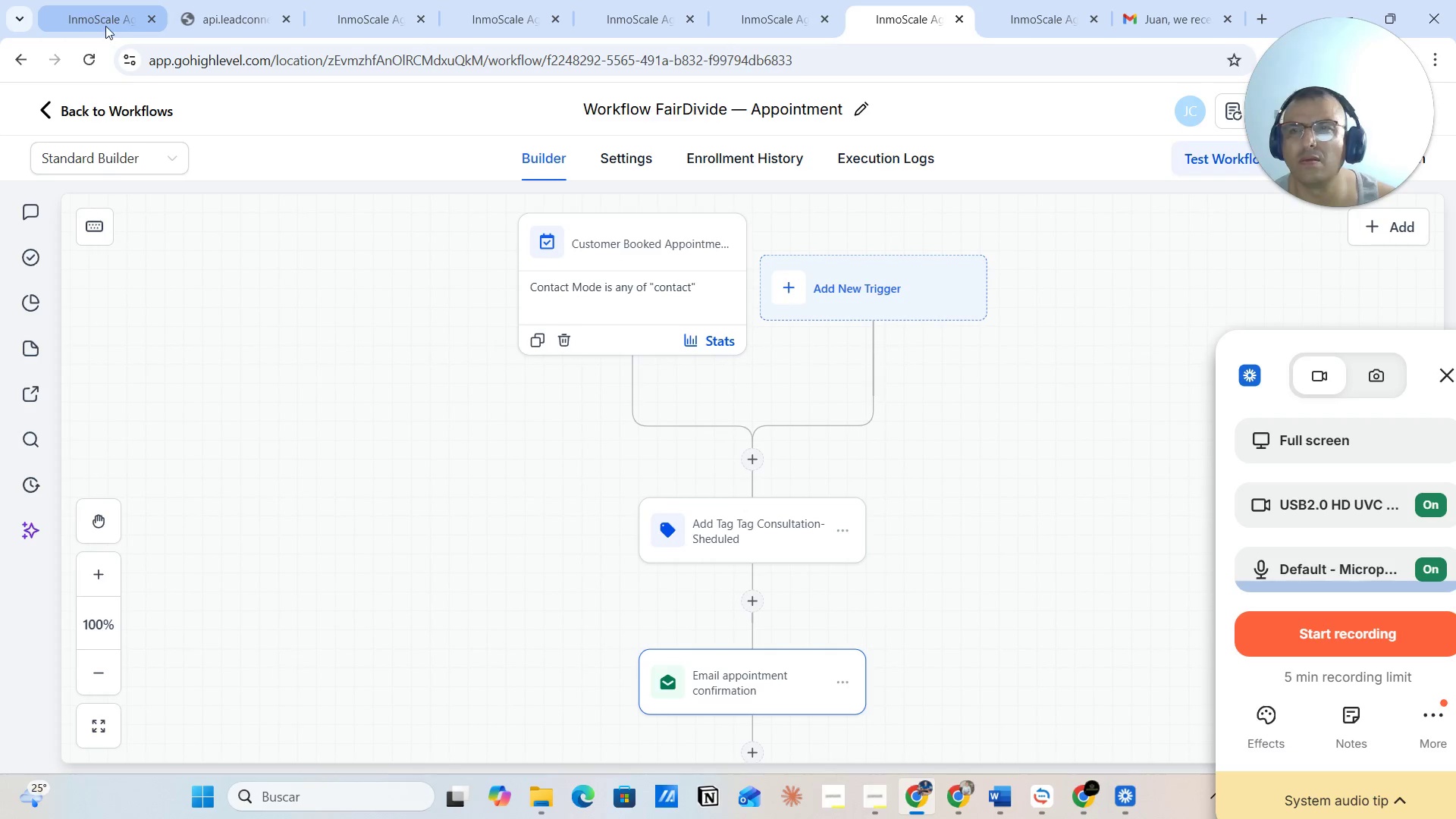 
left_click([246, 23])
 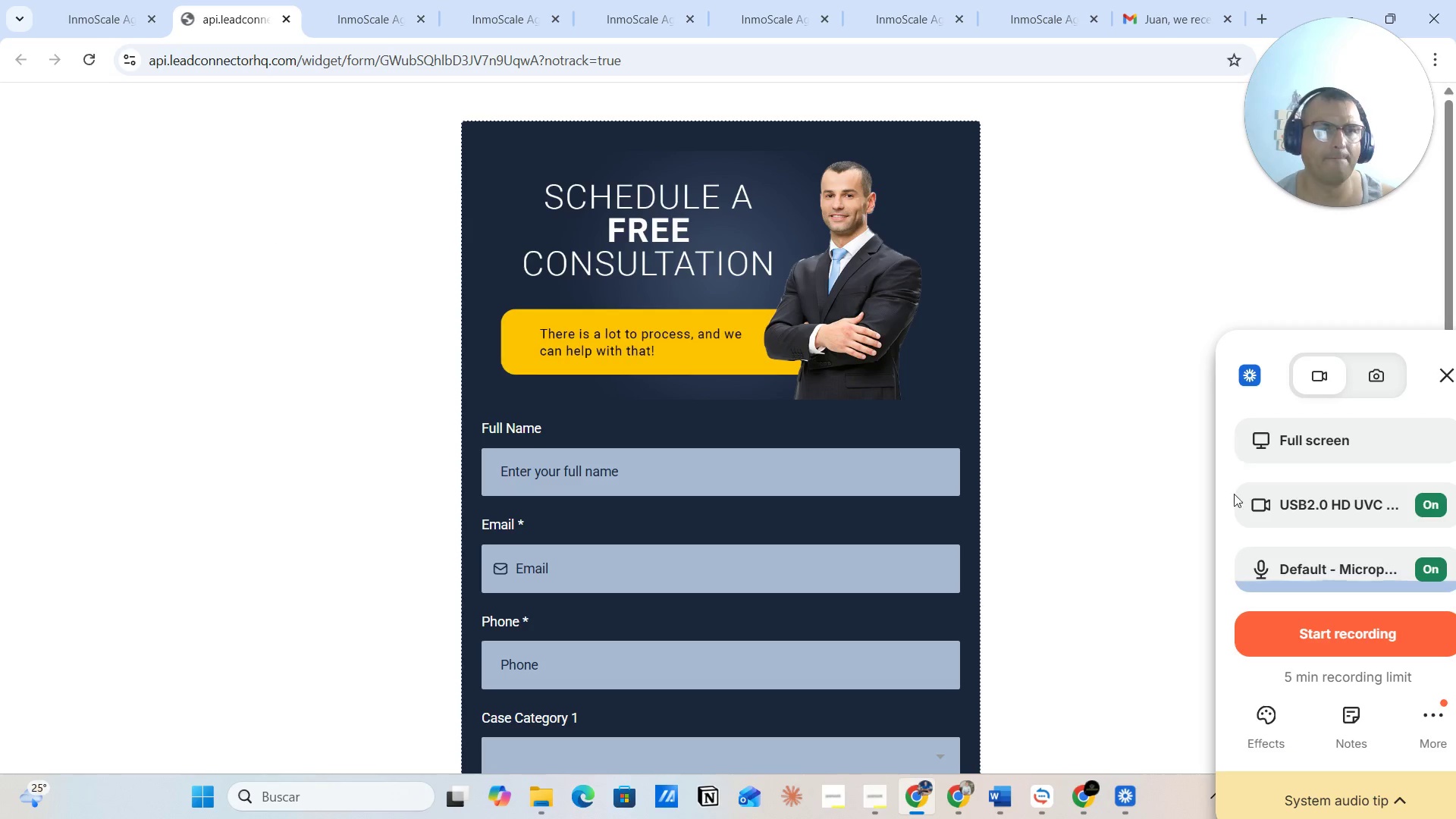 
left_click([1279, 629])
 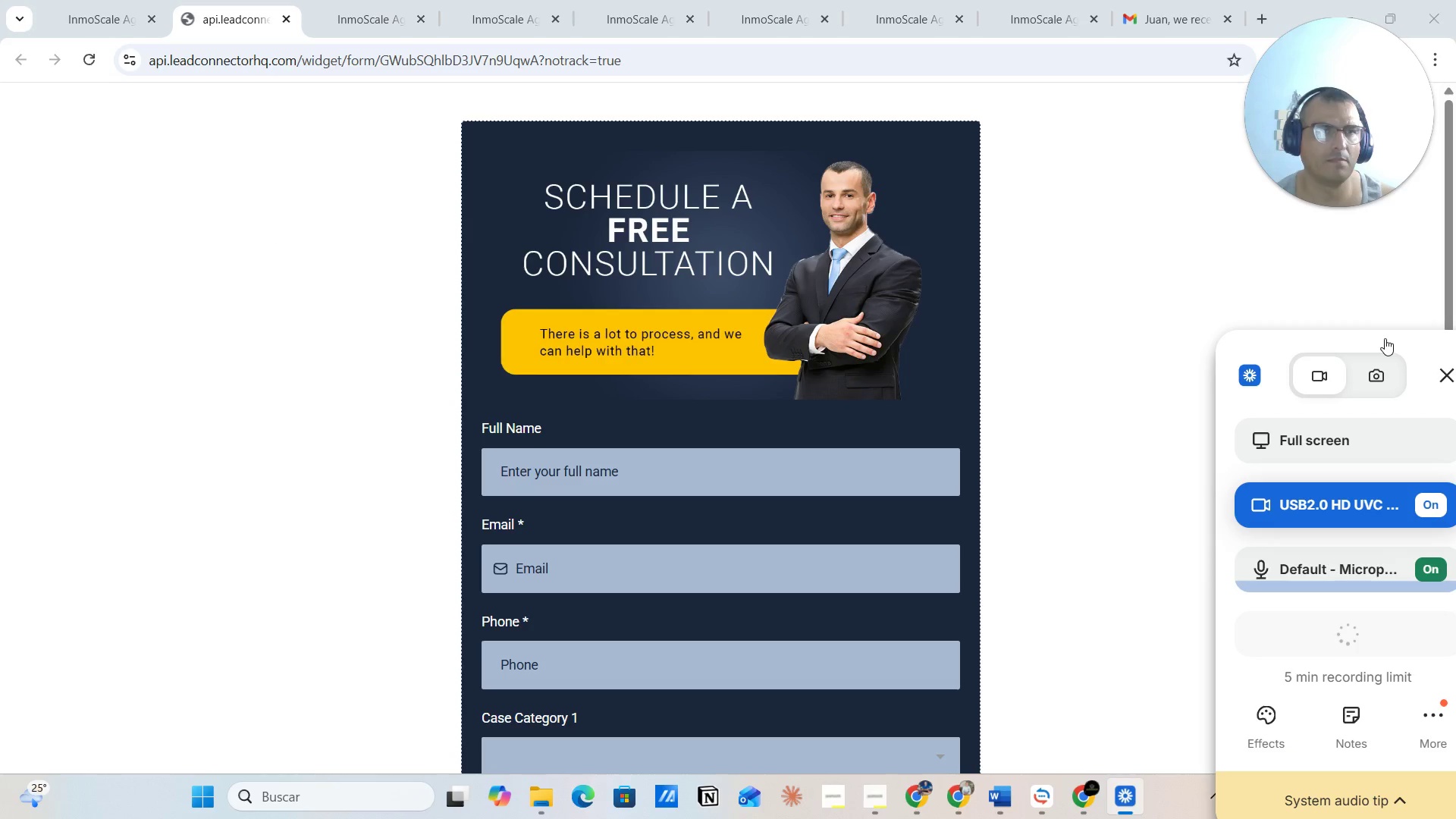 
left_click_drag(start_coordinate=[1386, 340], to_coordinate=[1410, 334])
 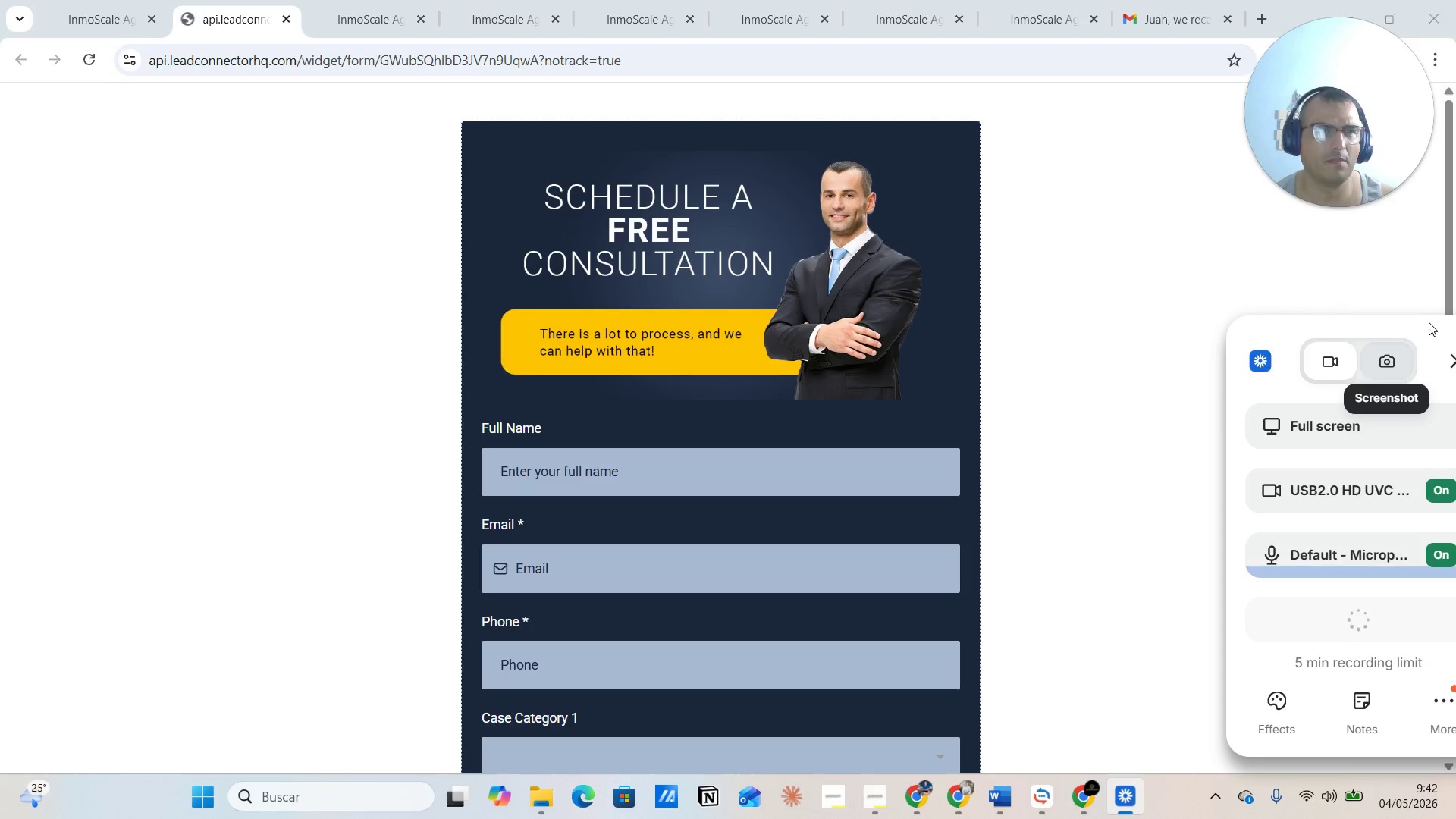 
left_click_drag(start_coordinate=[1429, 322], to_coordinate=[1363, 774])
 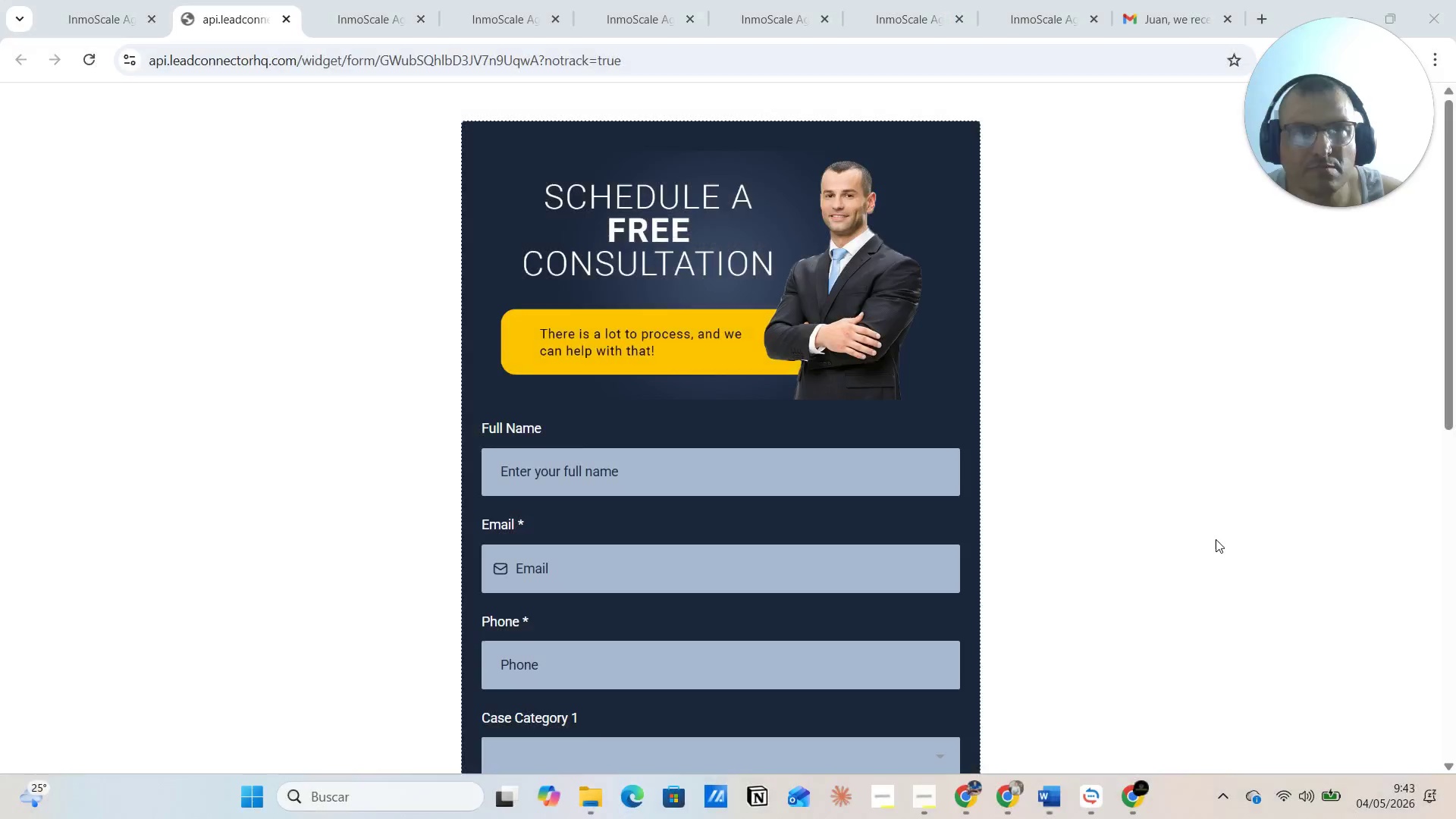 
wait(7.78)
 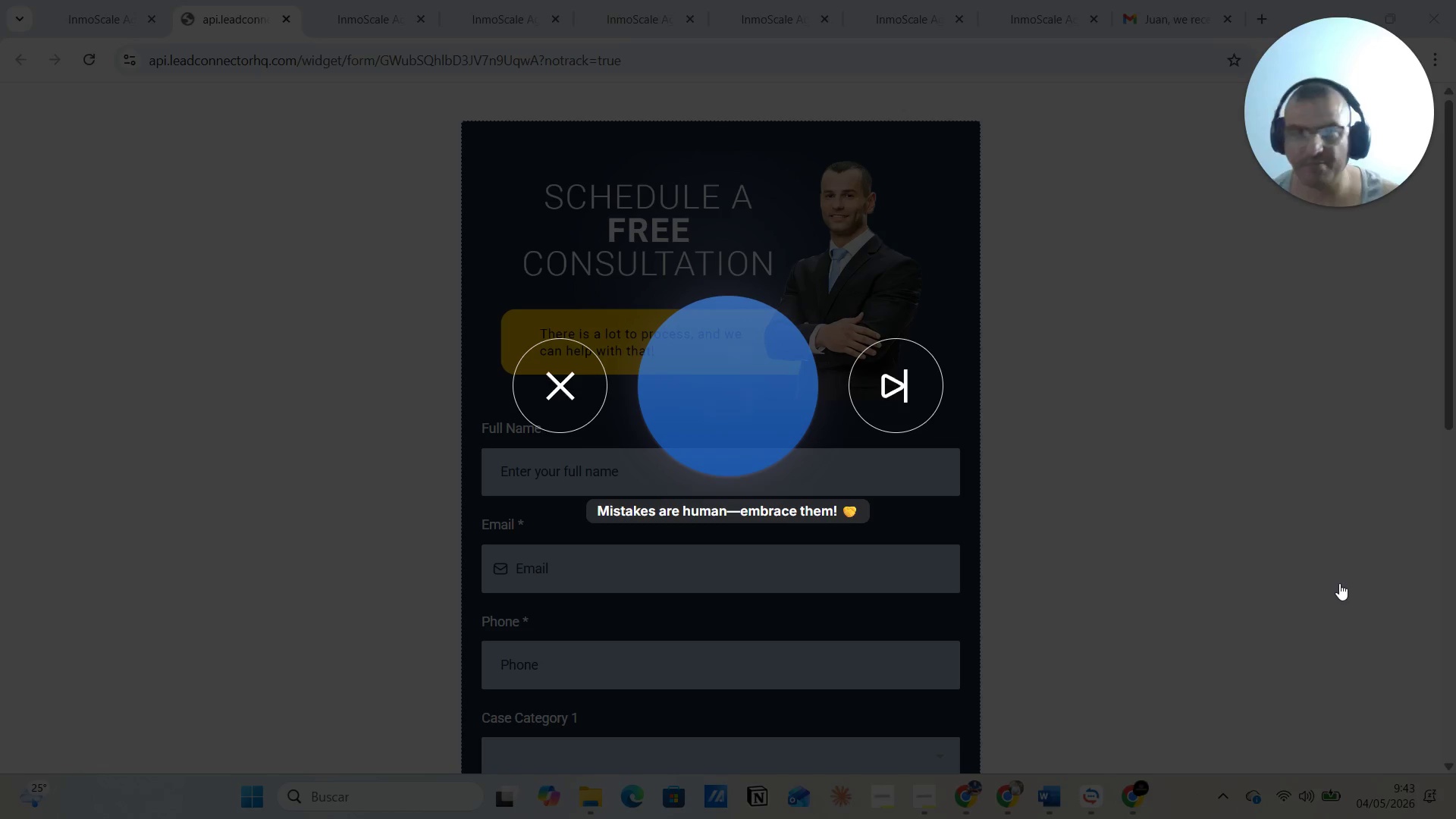 
left_click([556, 475])
 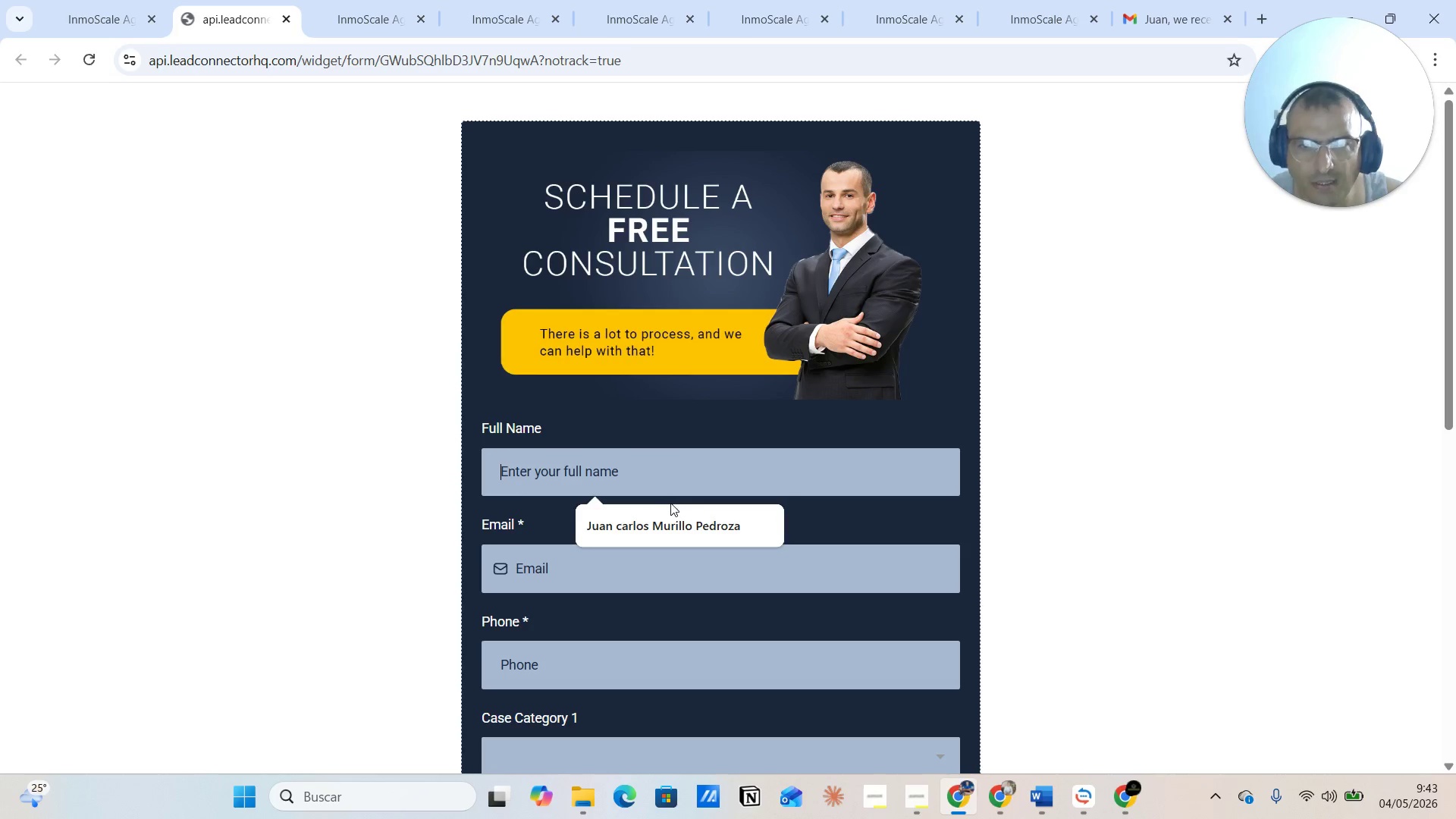 
left_click([685, 525])
 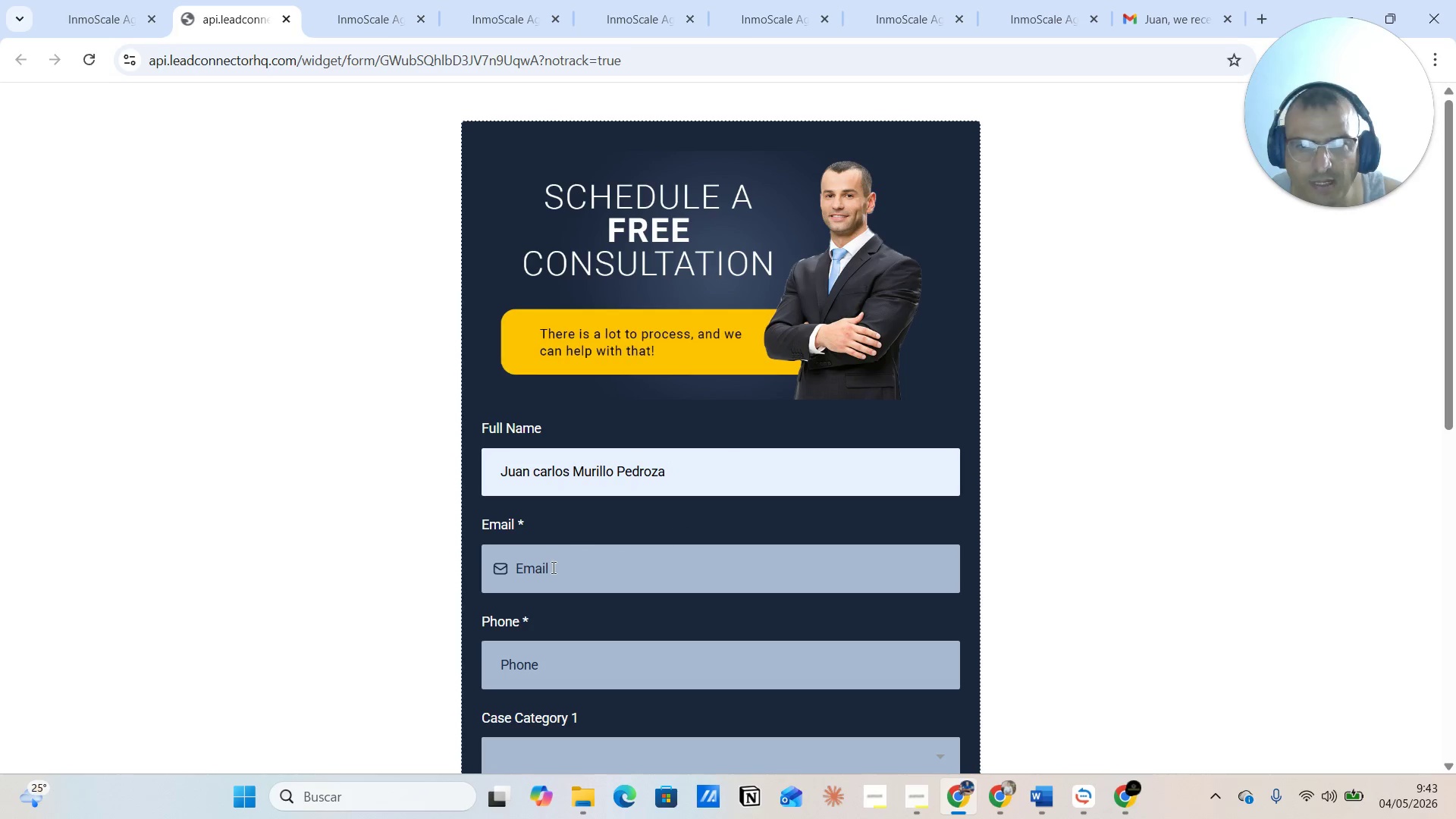 
left_click([541, 573])
 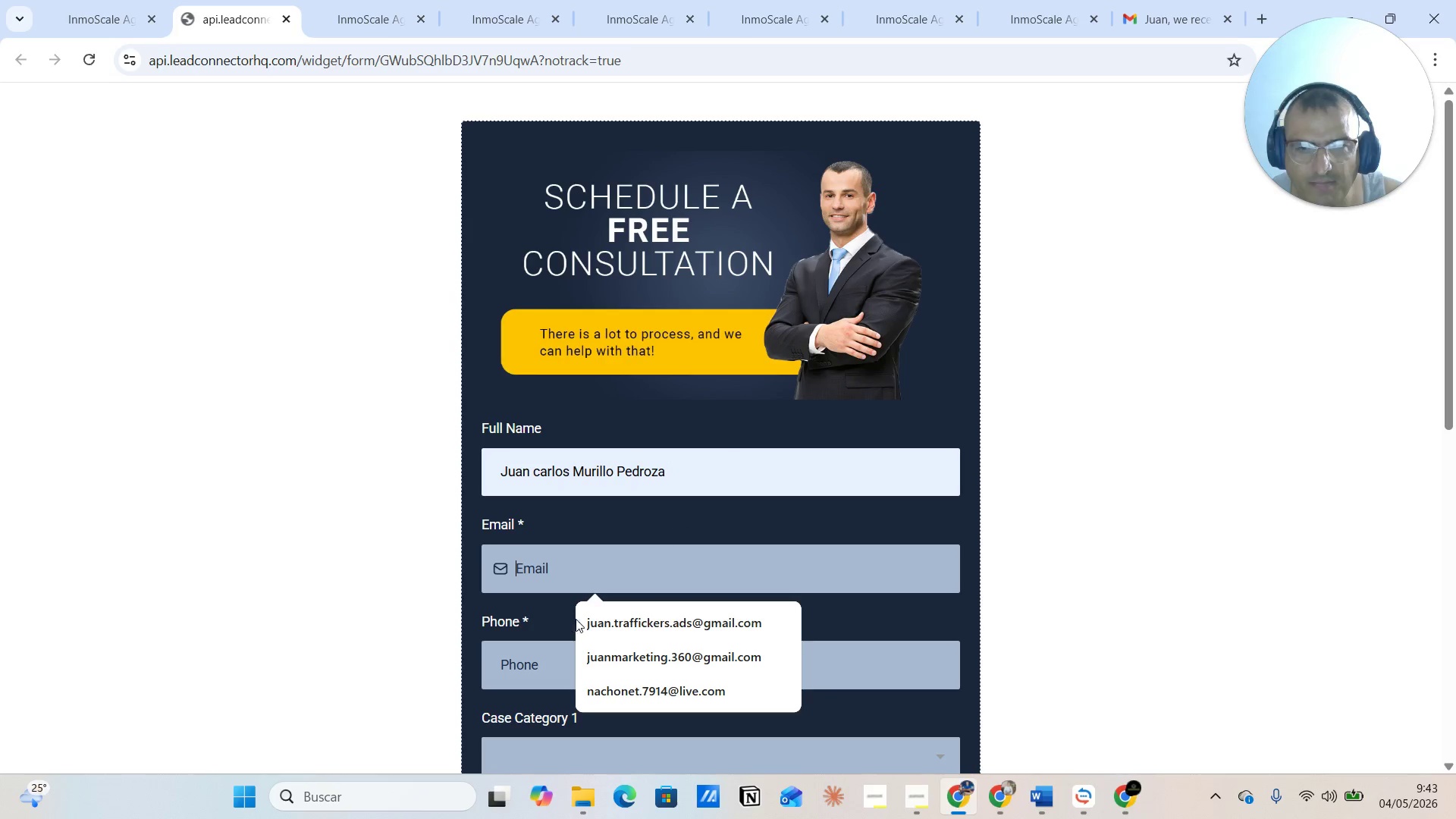 
left_click([595, 620])
 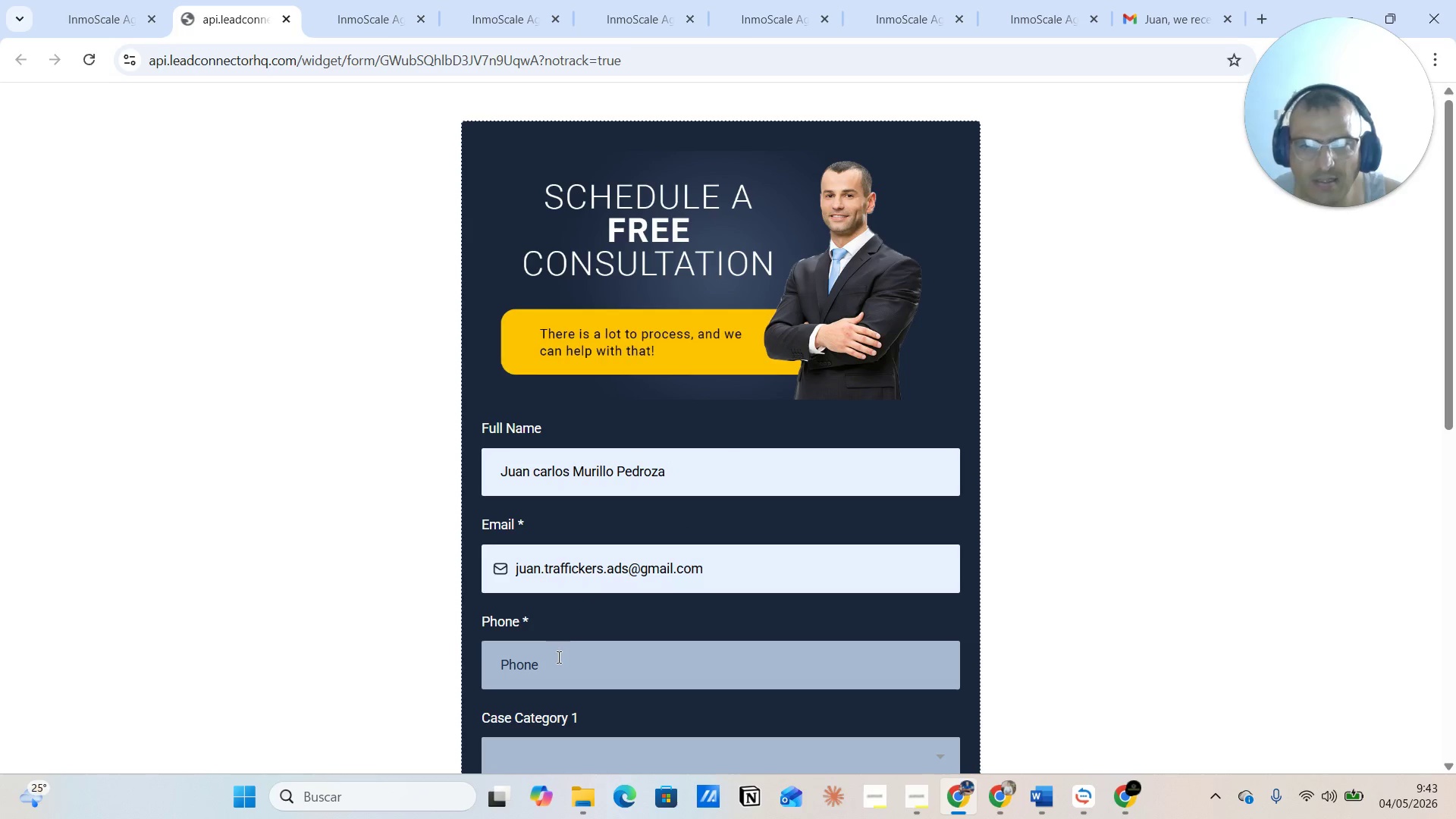 
left_click([551, 664])
 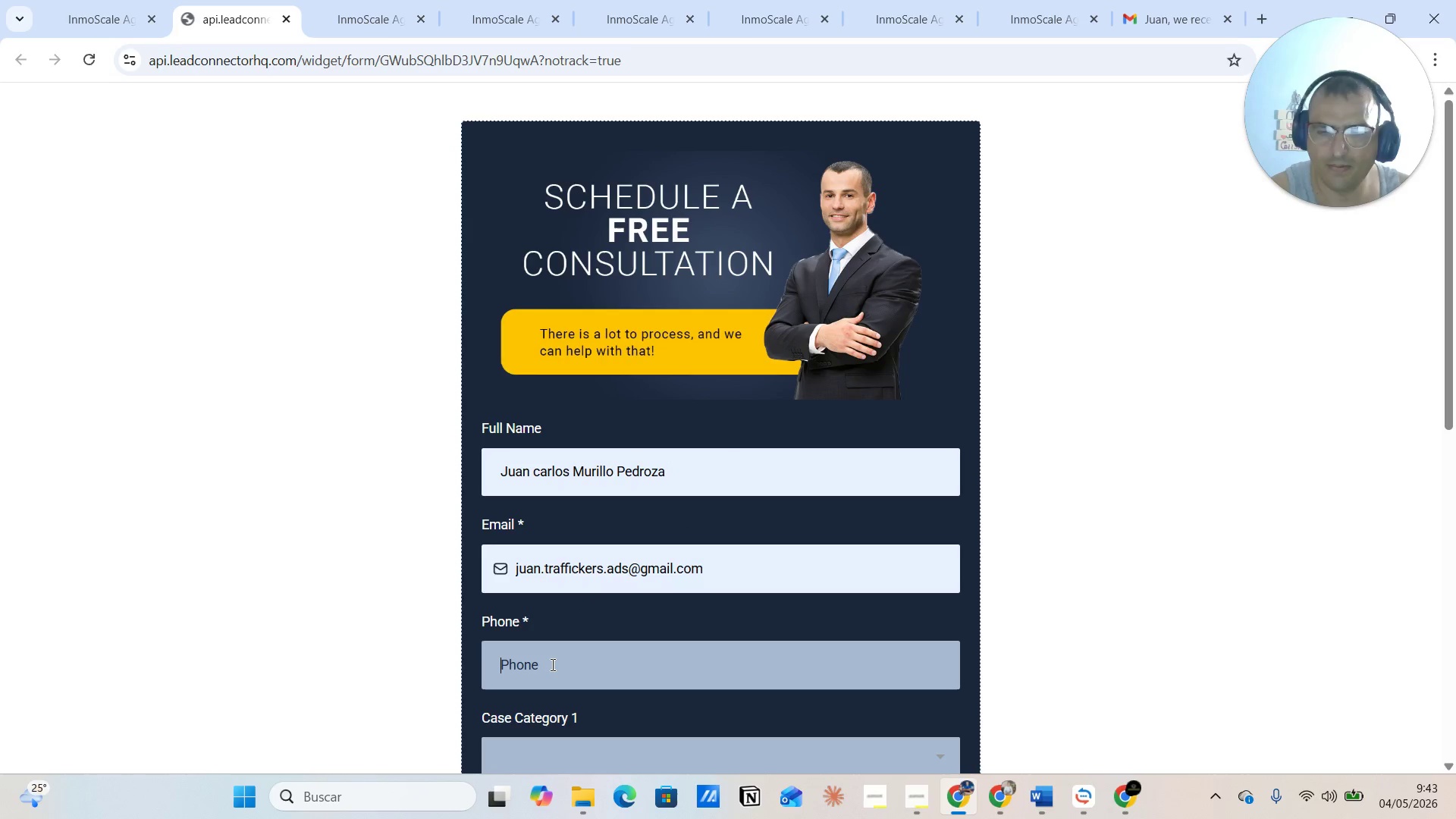 
type(12345678653)
 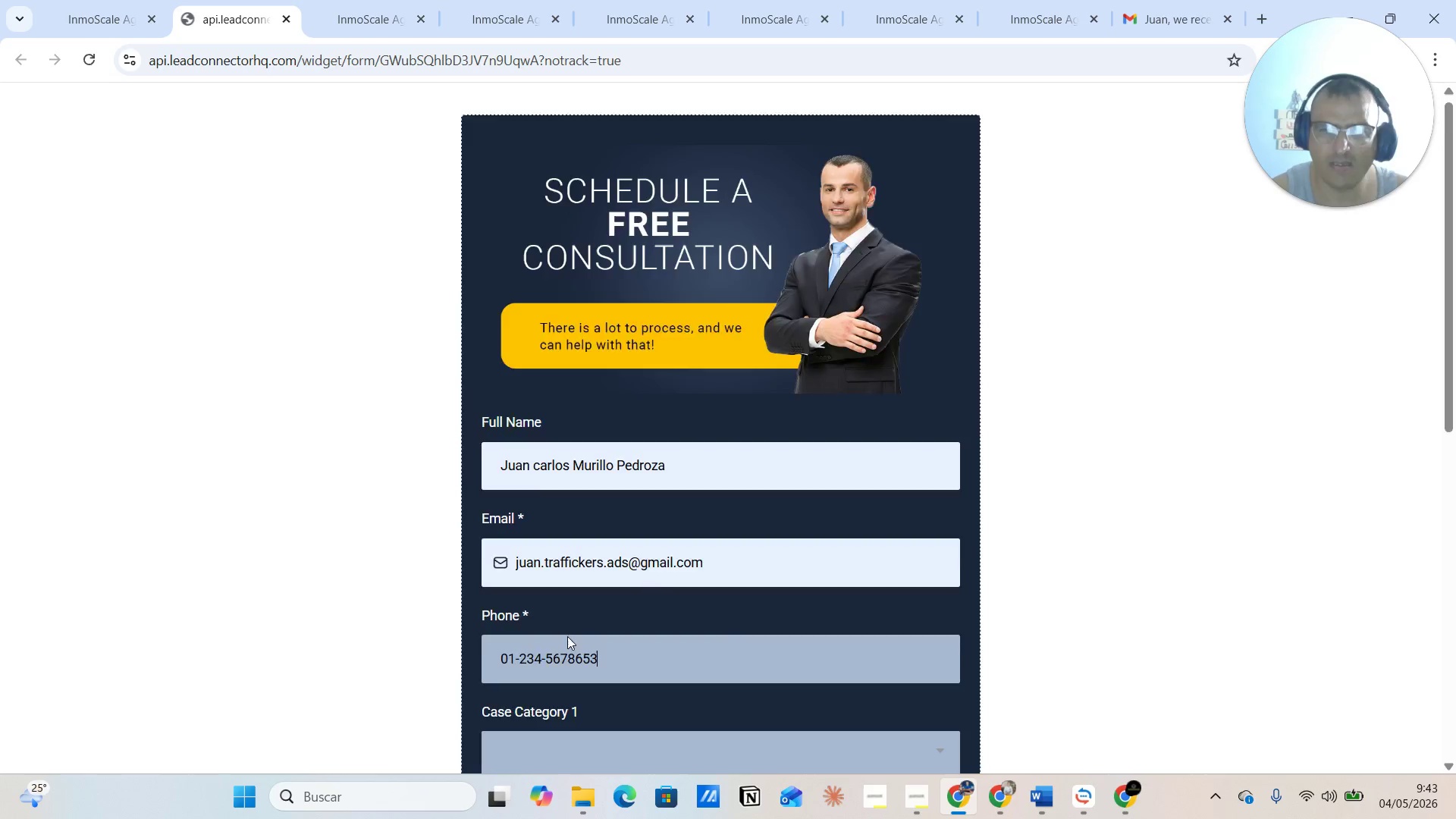 
scroll: coordinate [567, 636], scroll_direction: down, amount: 4.0
 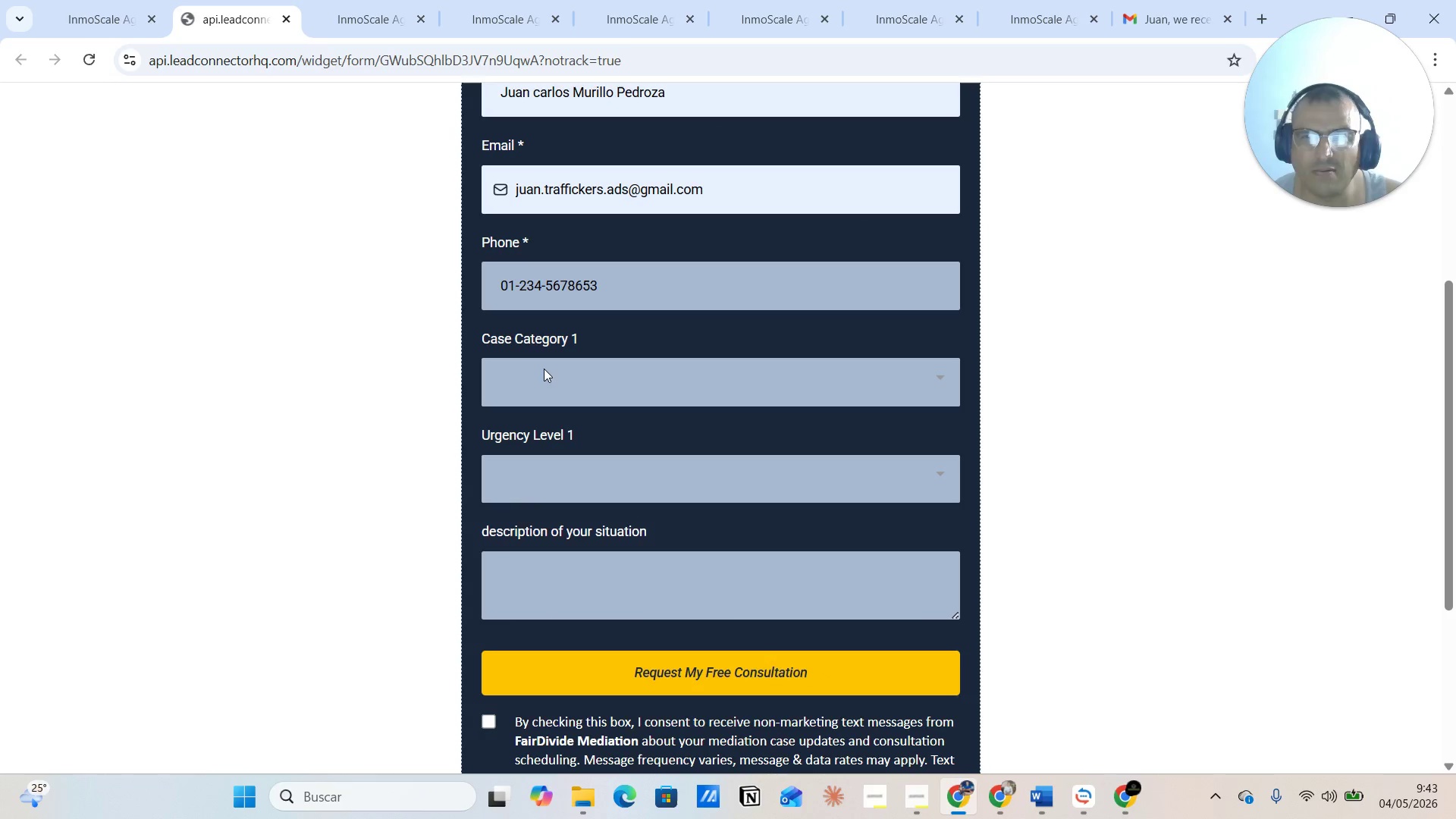 
left_click([539, 377])
 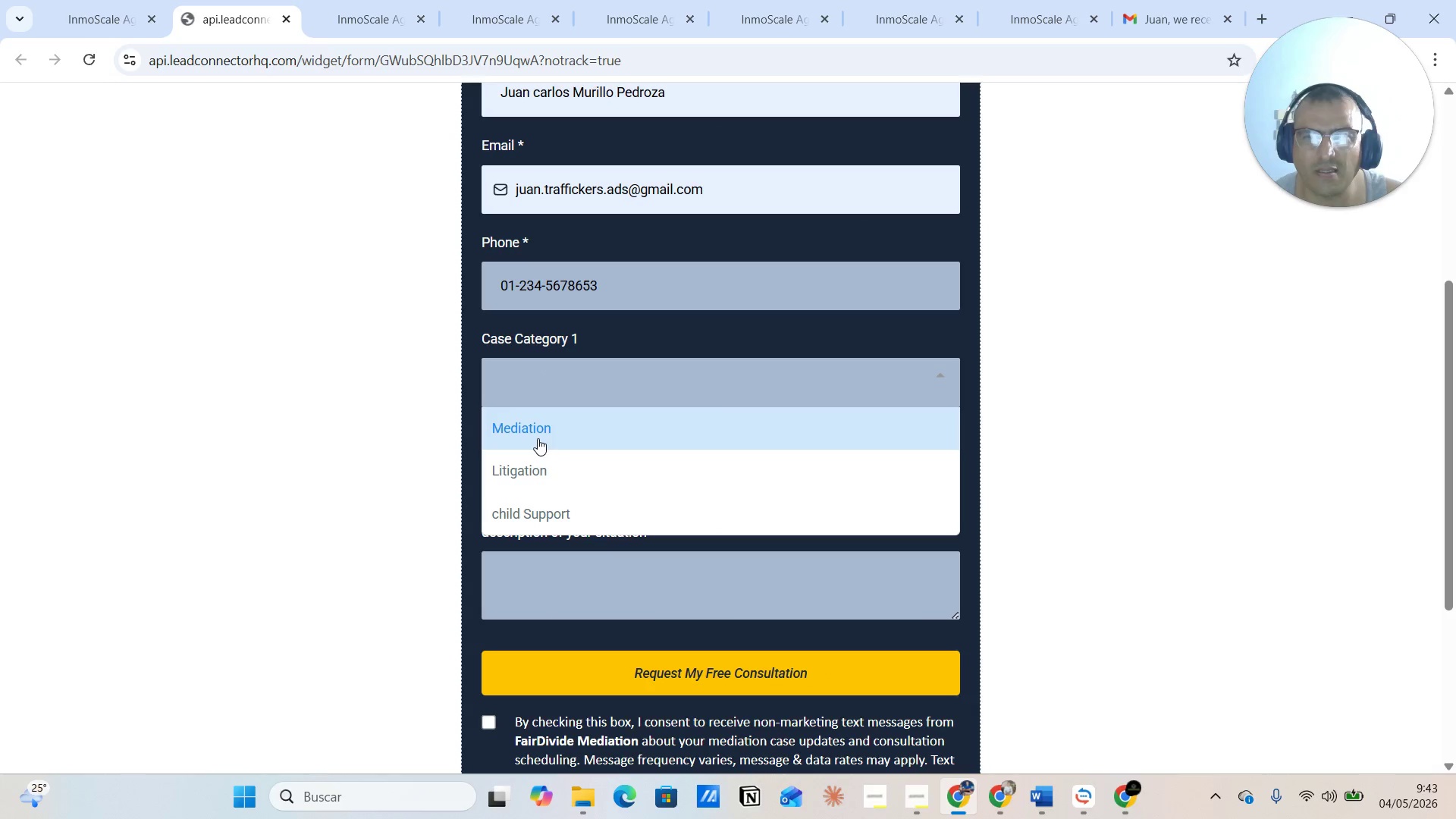 
left_click([535, 433])
 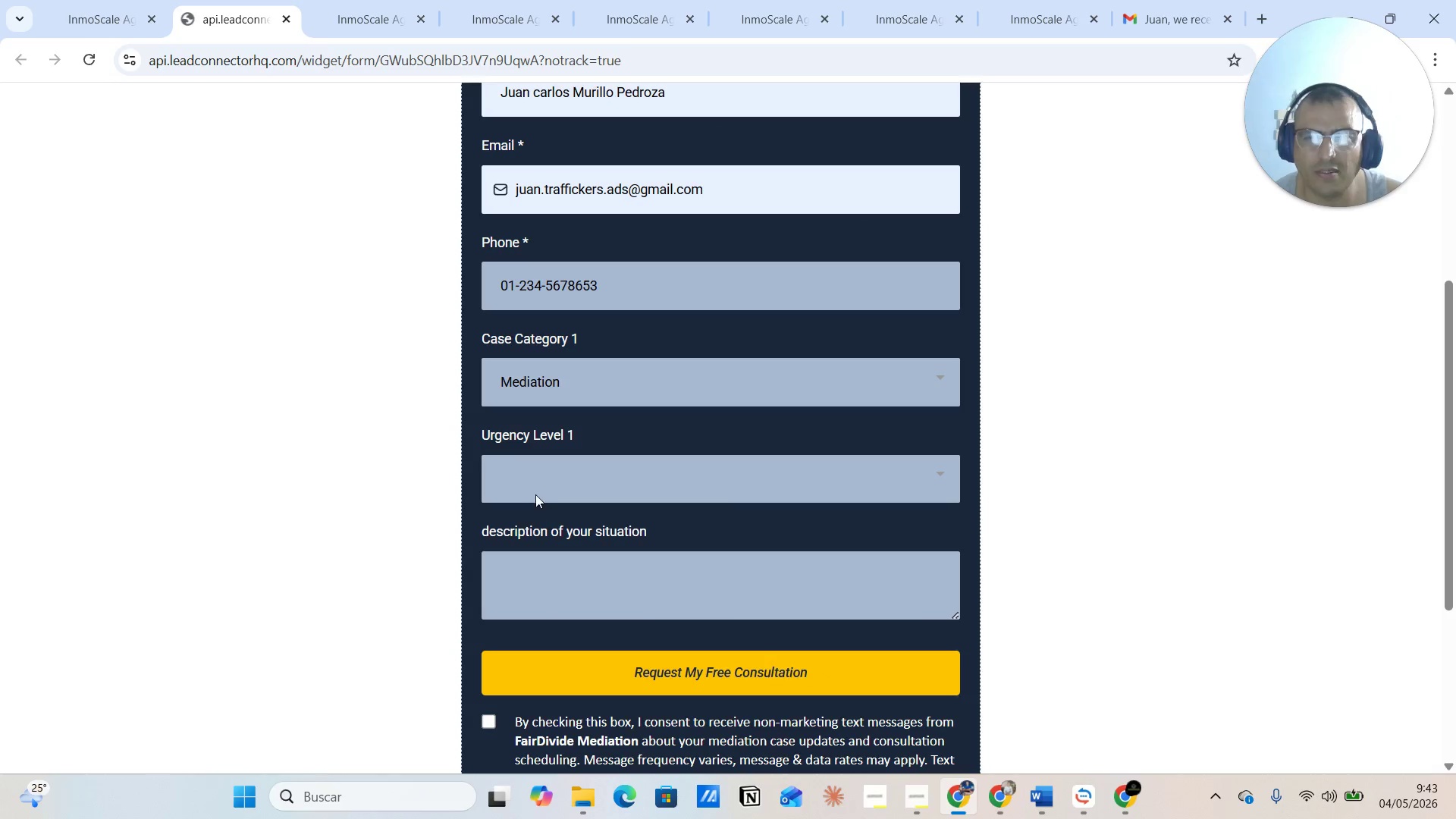 
left_click([536, 485])
 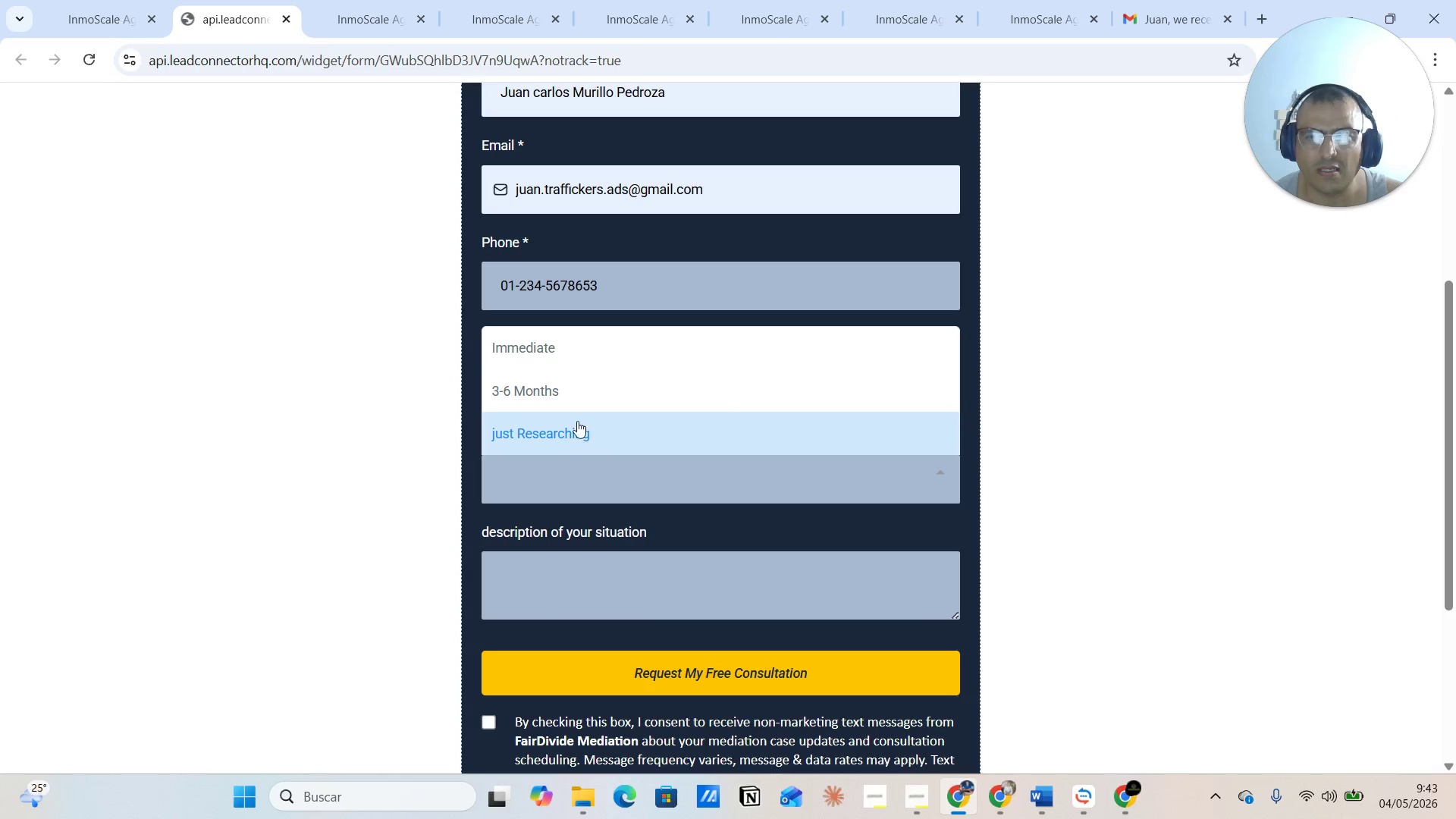 
left_click([569, 397])
 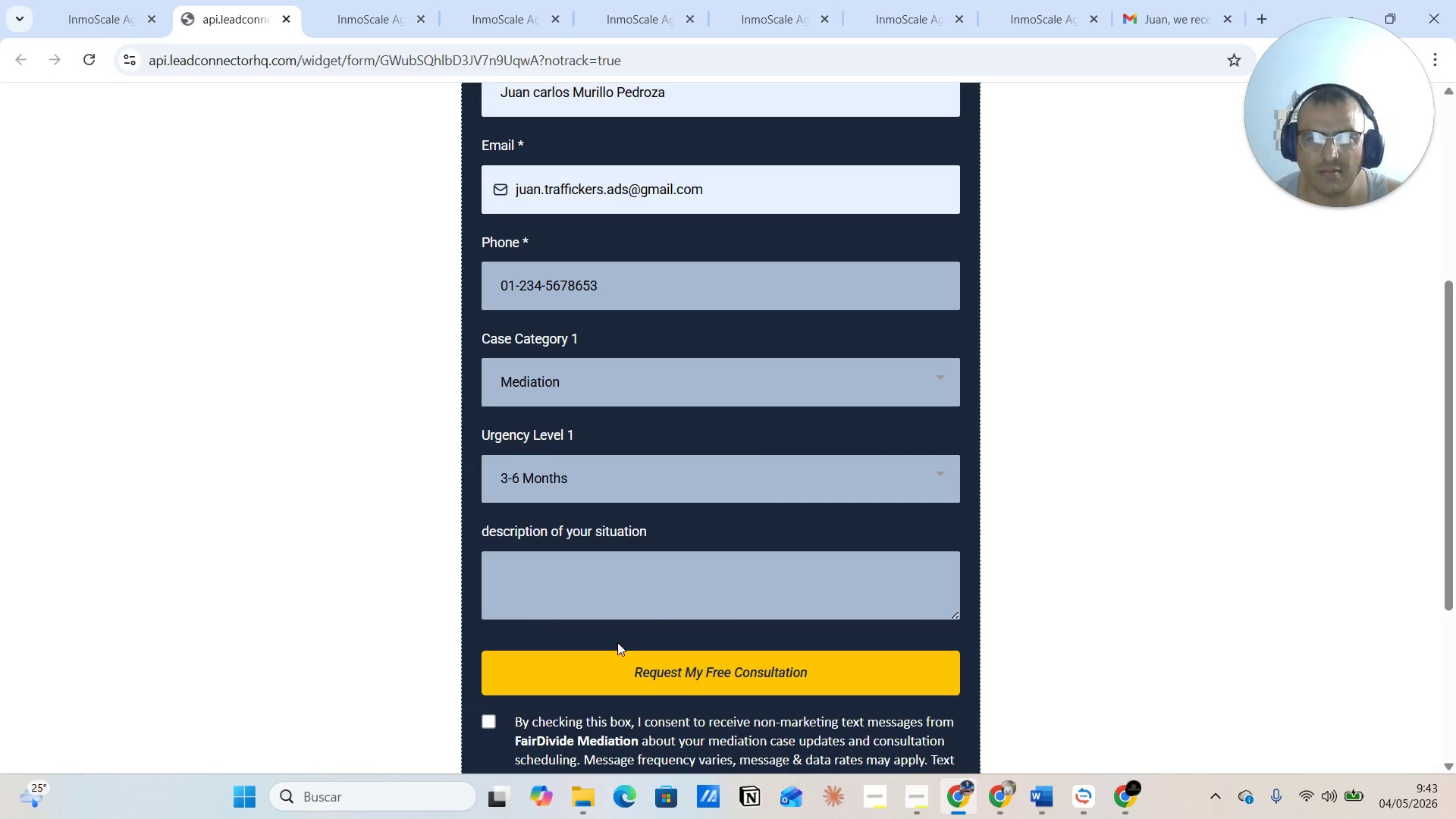 
scroll: coordinate [651, 630], scroll_direction: down, amount: 1.0
 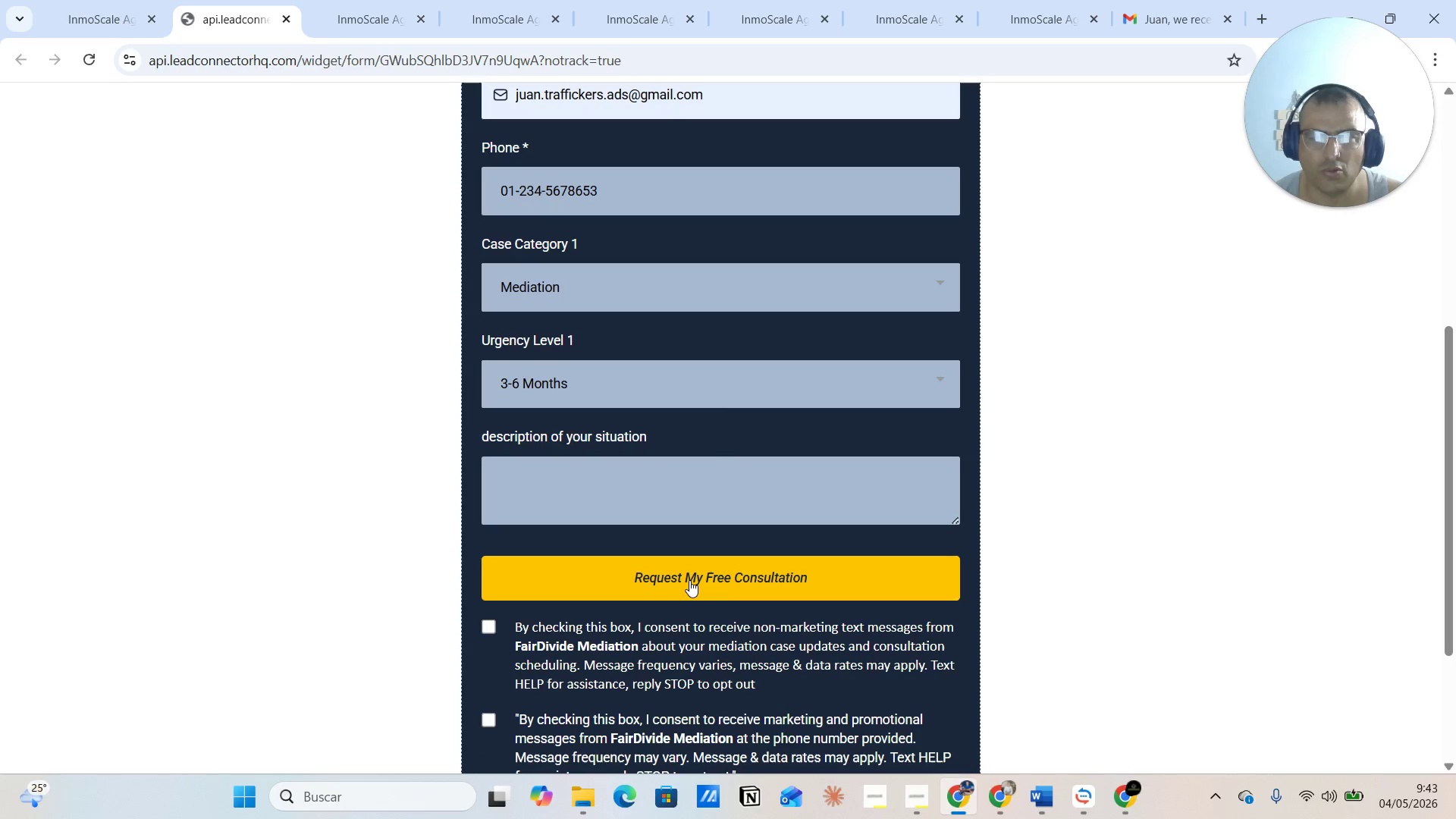 
left_click([689, 580])
 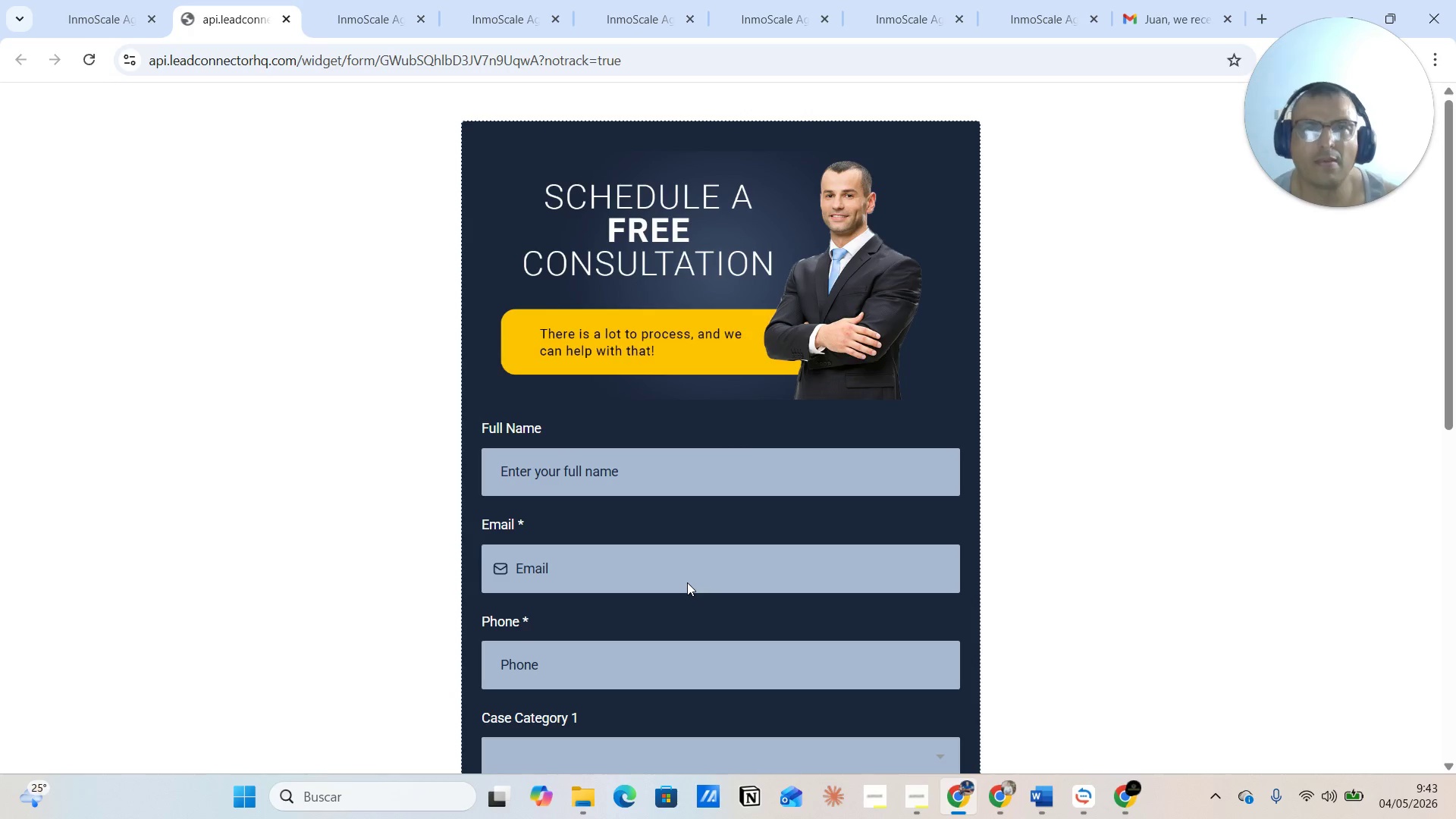 
wait(5.59)
 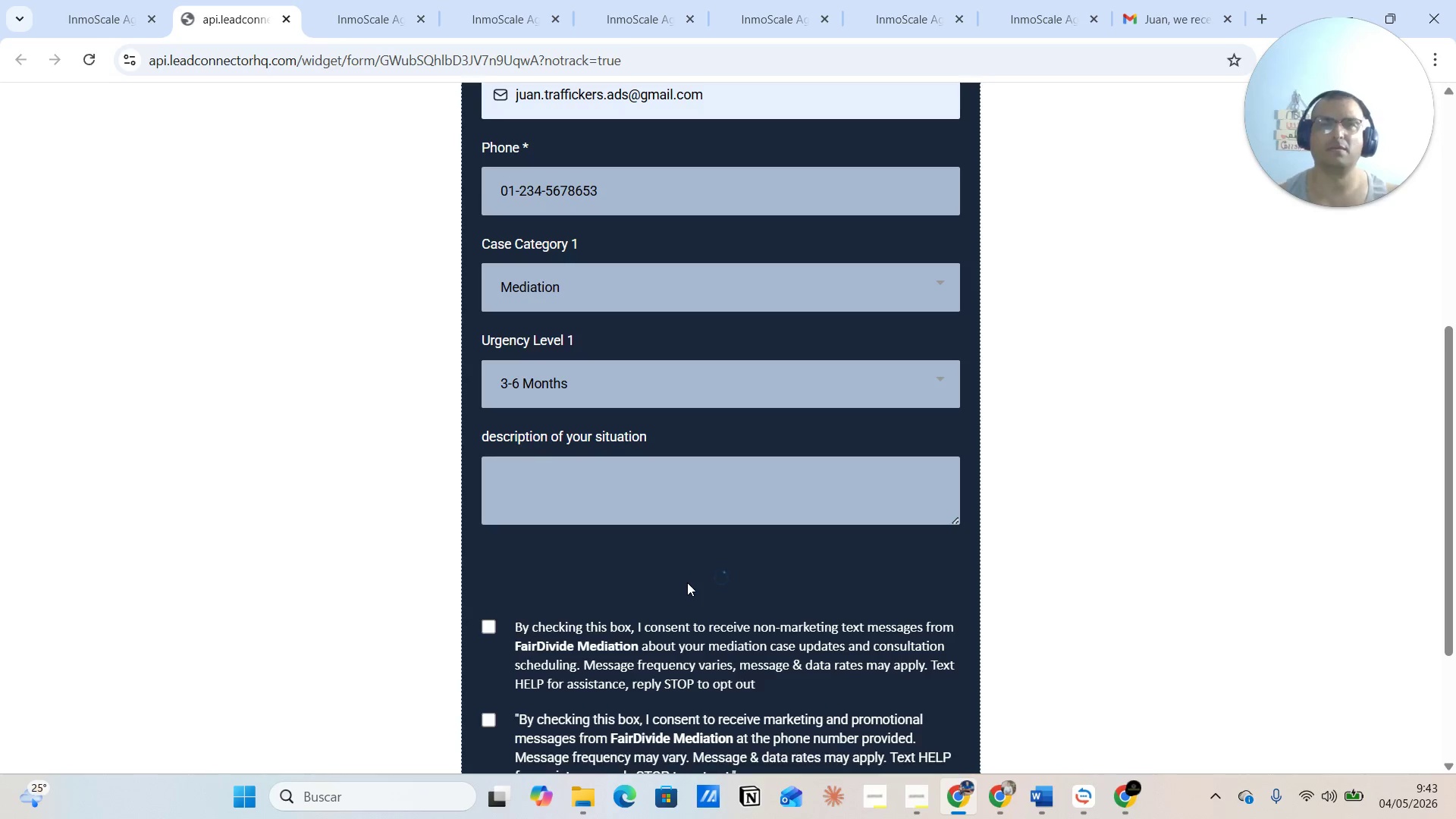 
left_click([365, 13])
 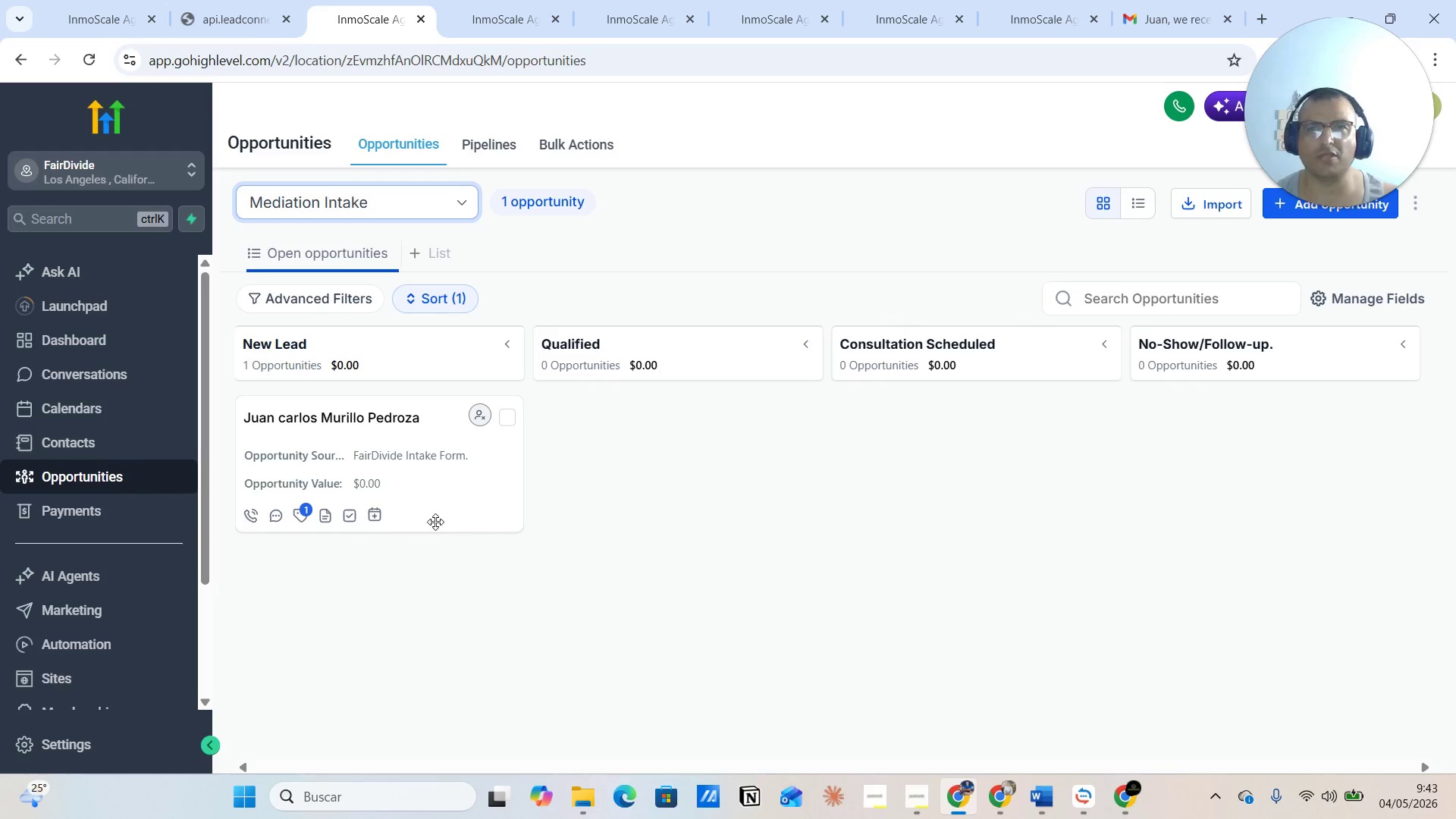 
wait(12.38)
 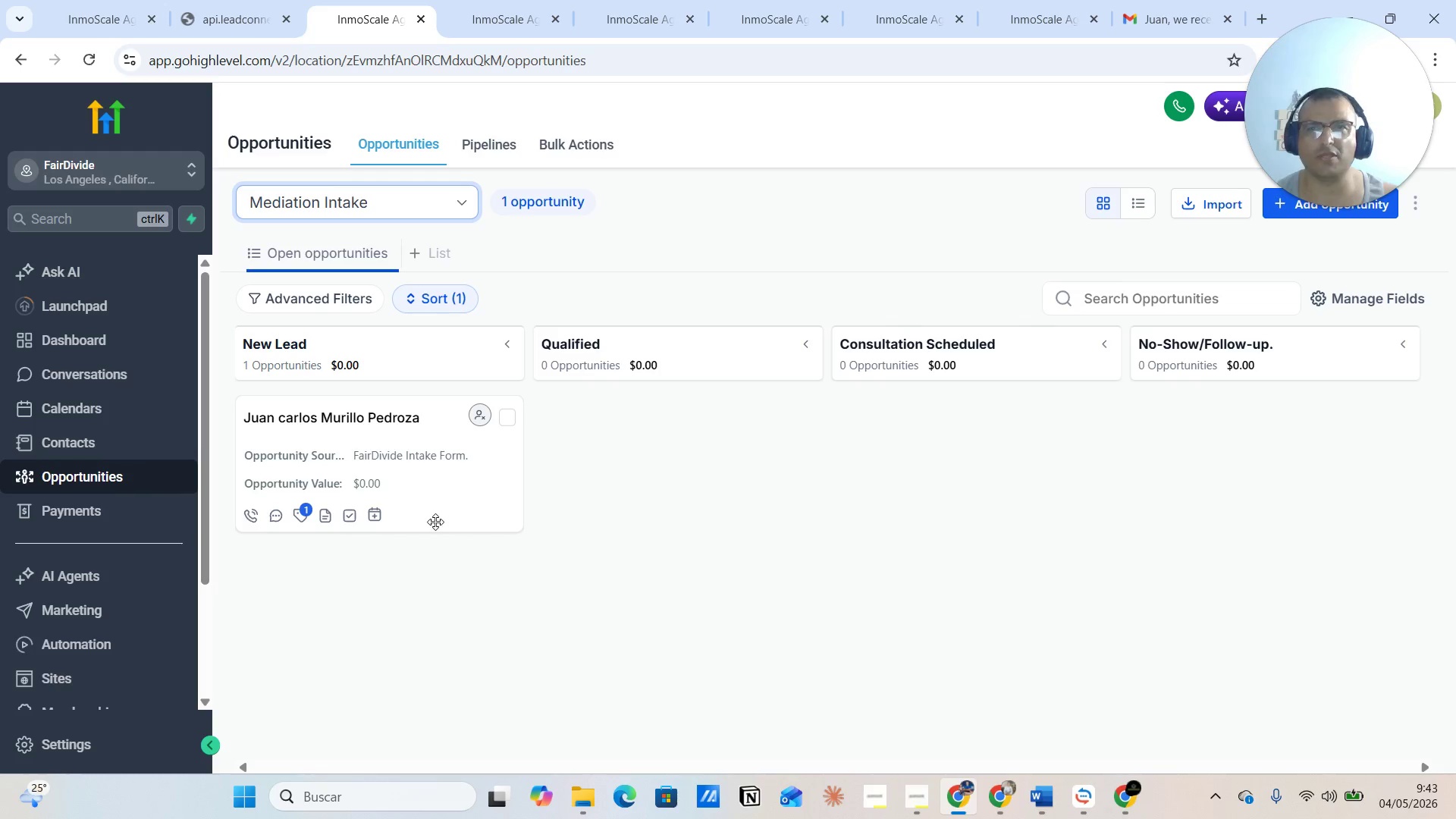 
left_click([1178, 25])
 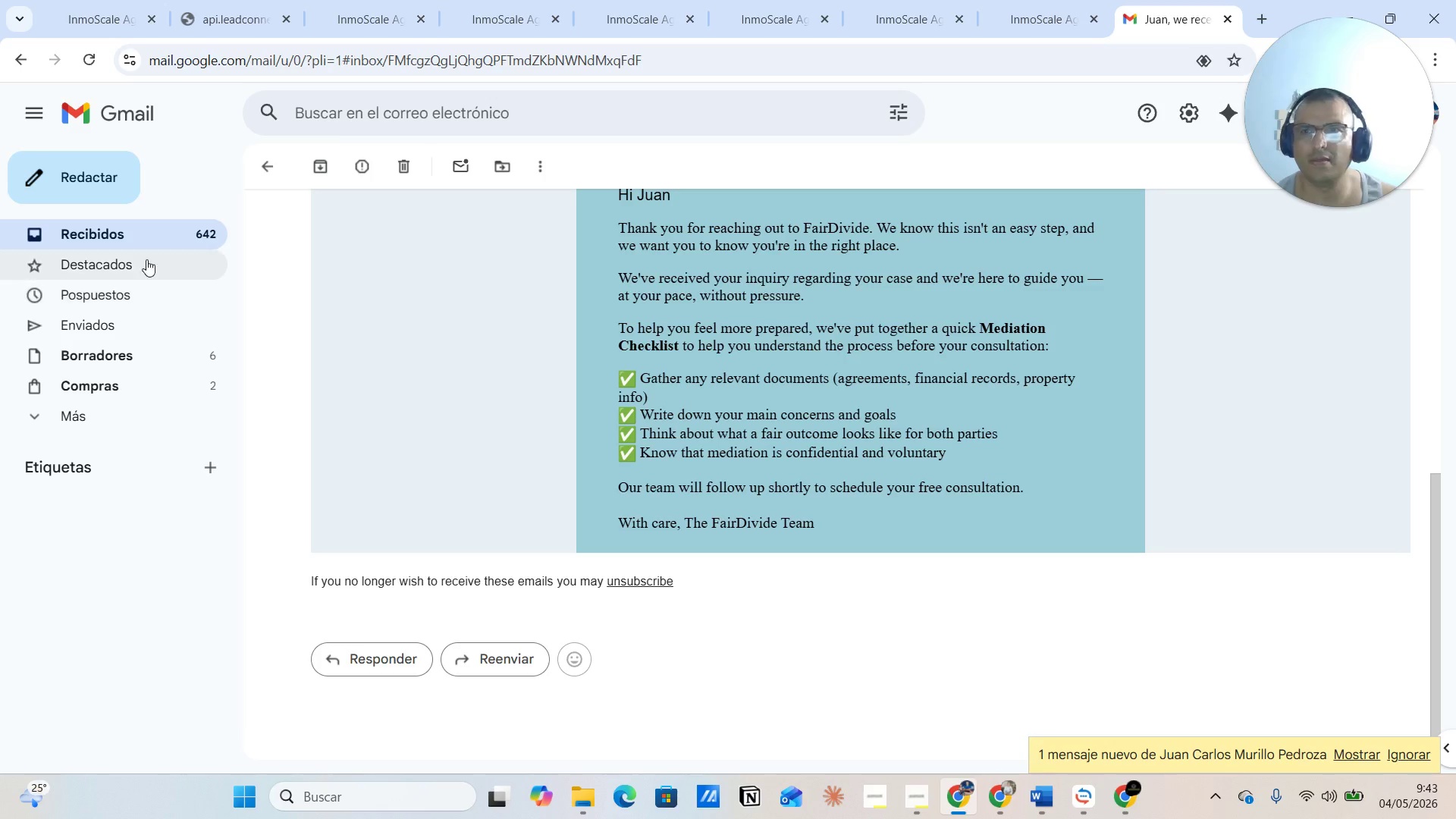 
left_click([155, 246])
 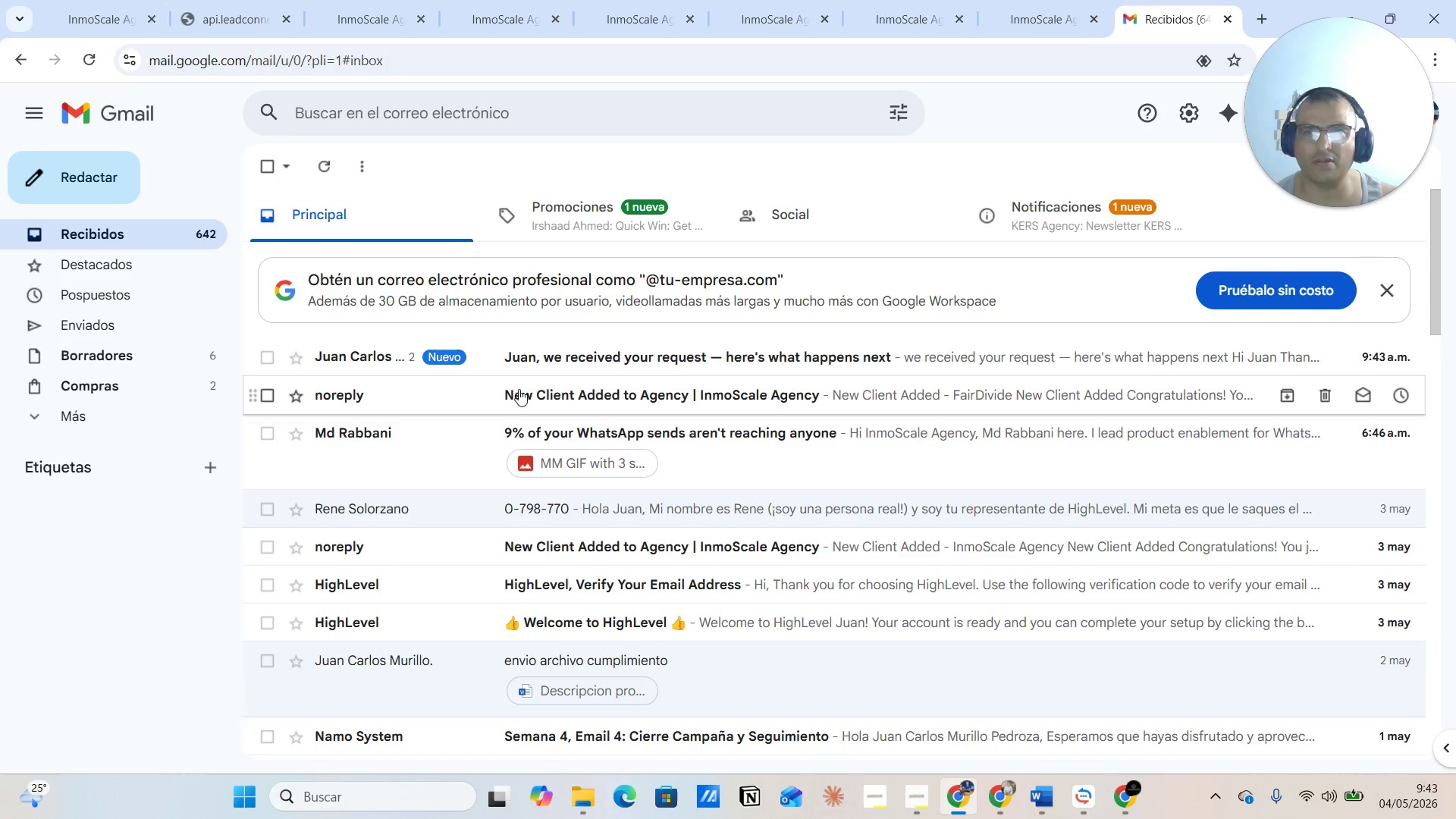 
left_click([575, 360])
 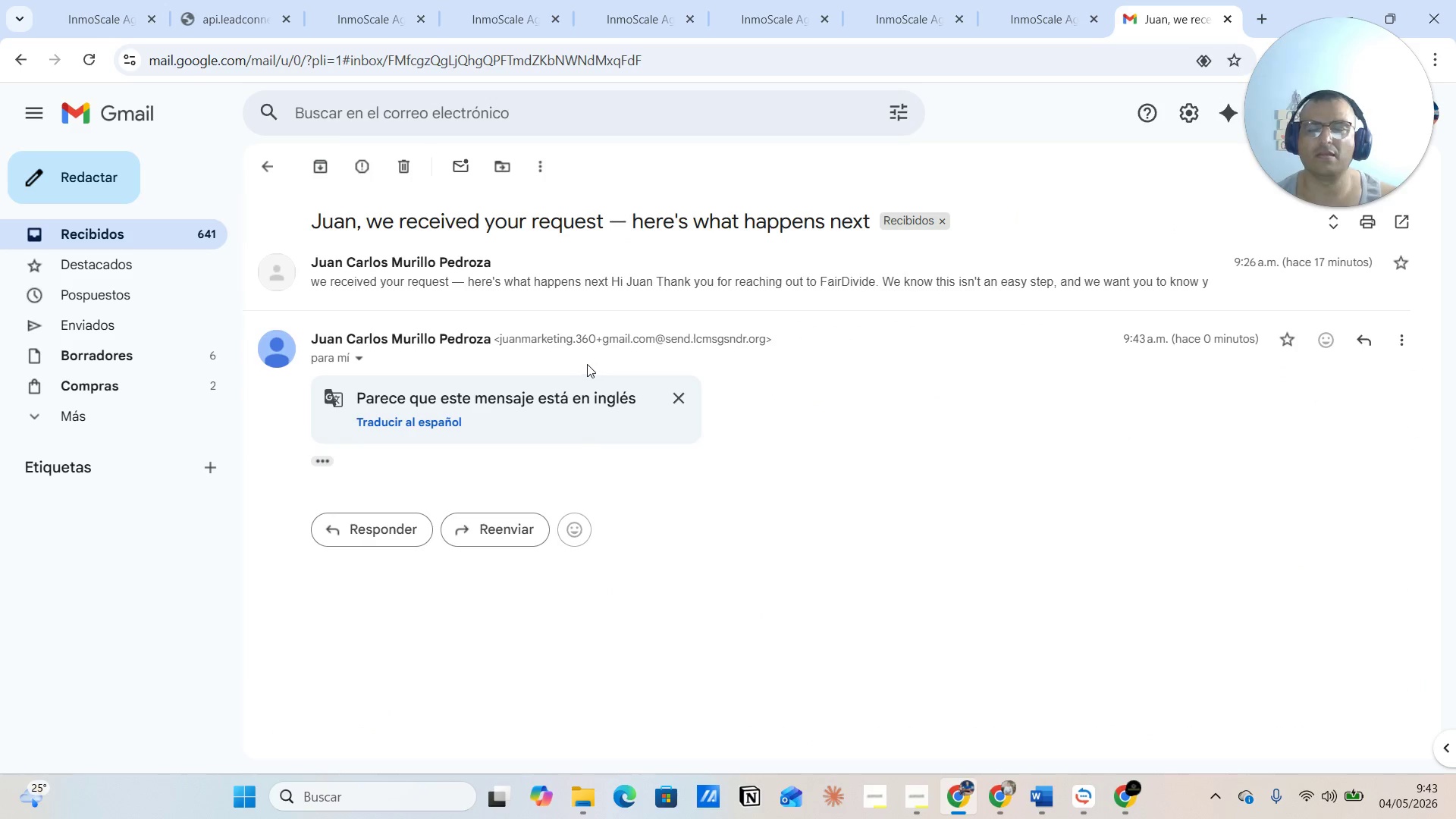 
scroll: coordinate [600, 387], scroll_direction: down, amount: 4.0
 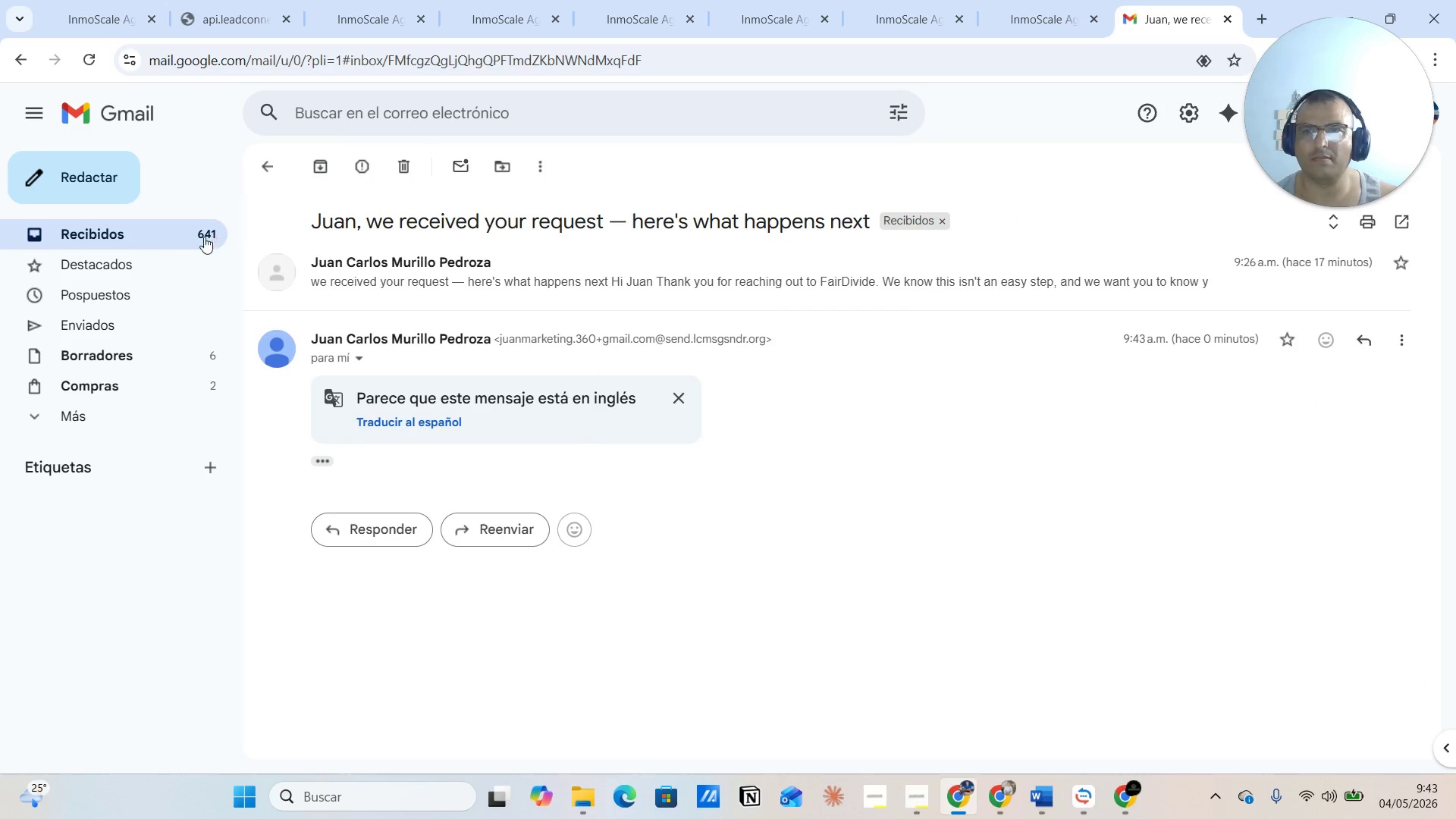 
left_click([165, 235])
 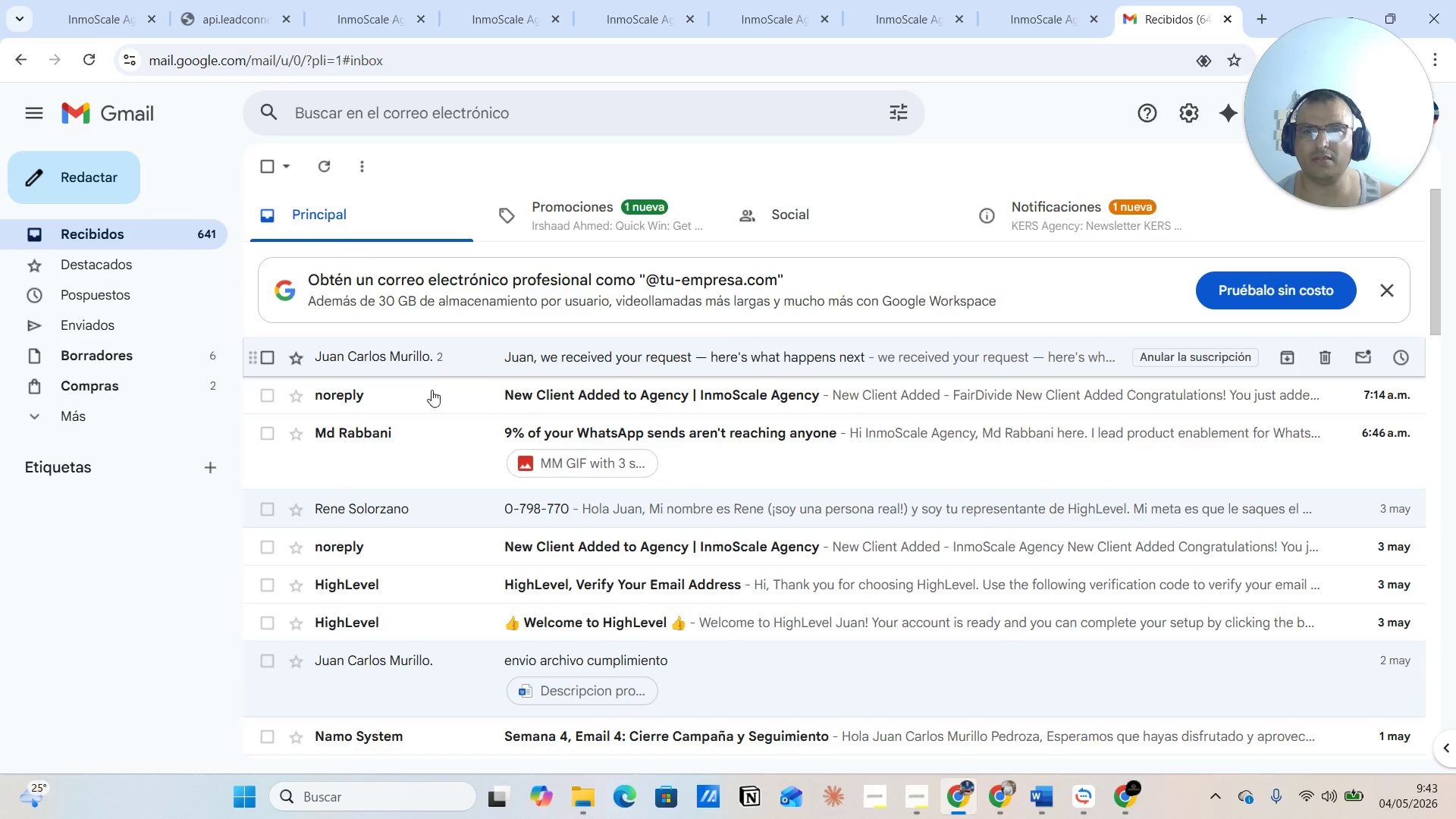 
left_click([554, 353])
 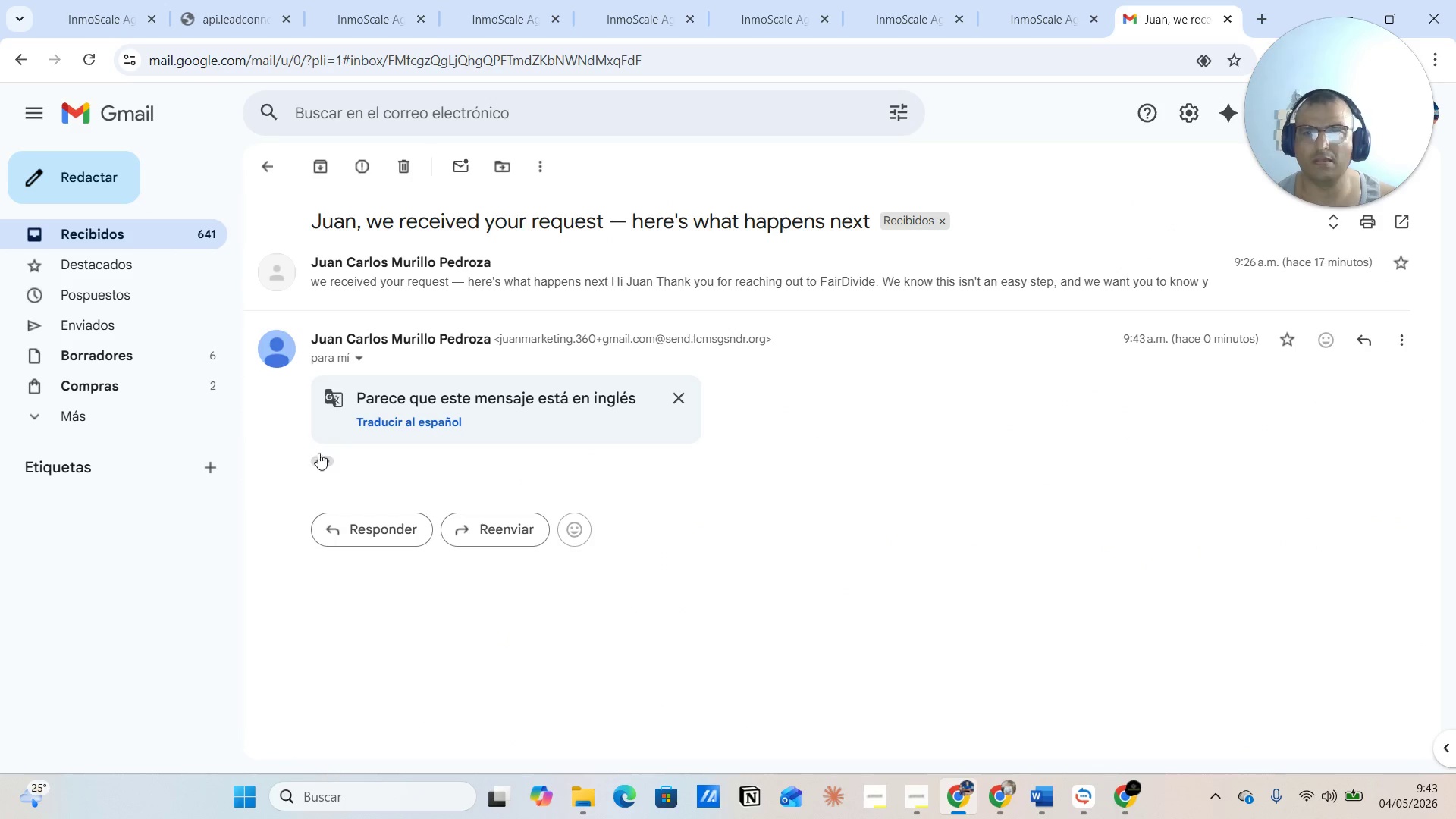 
left_click([177, 239])
 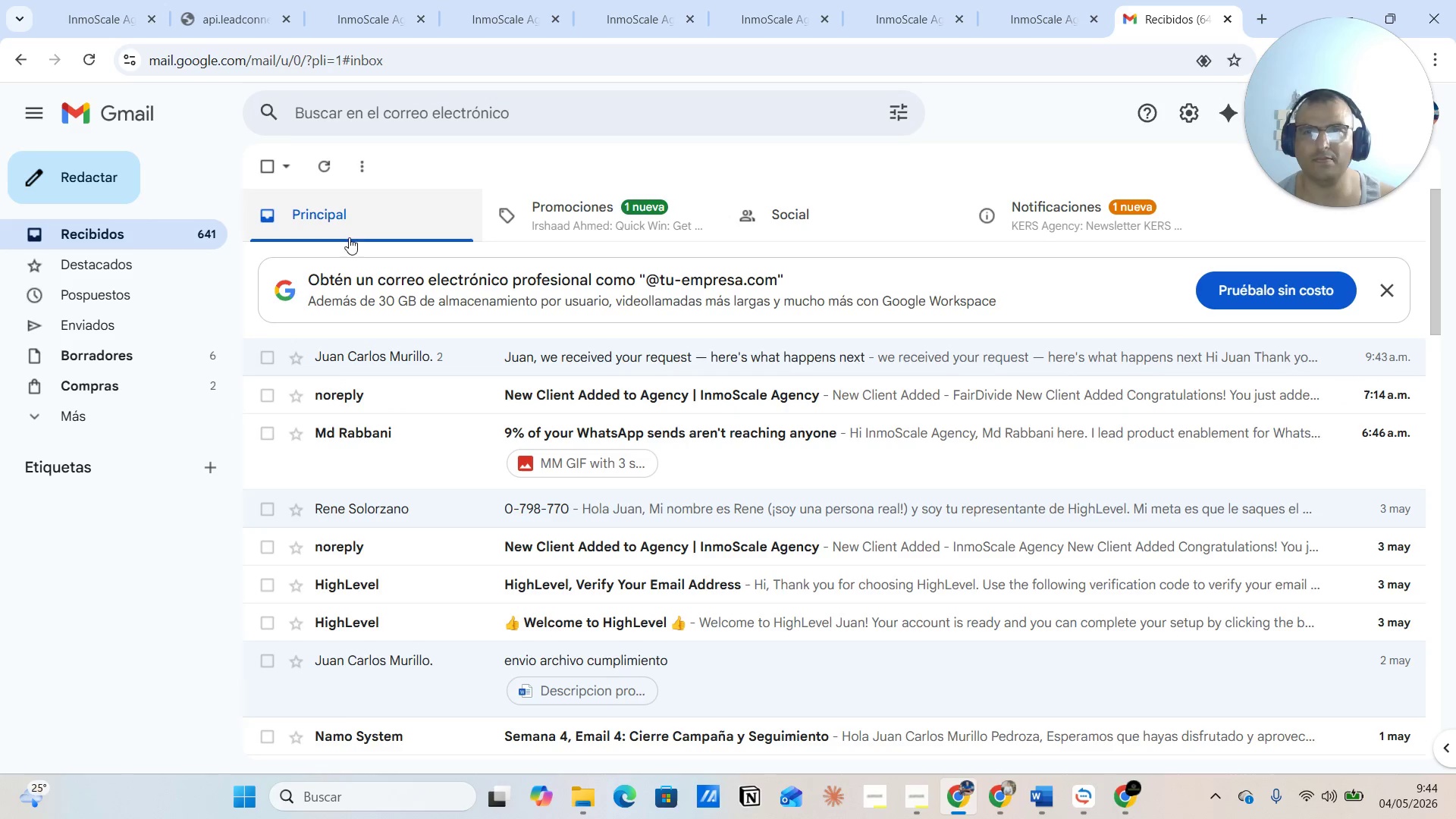 
wait(5.25)
 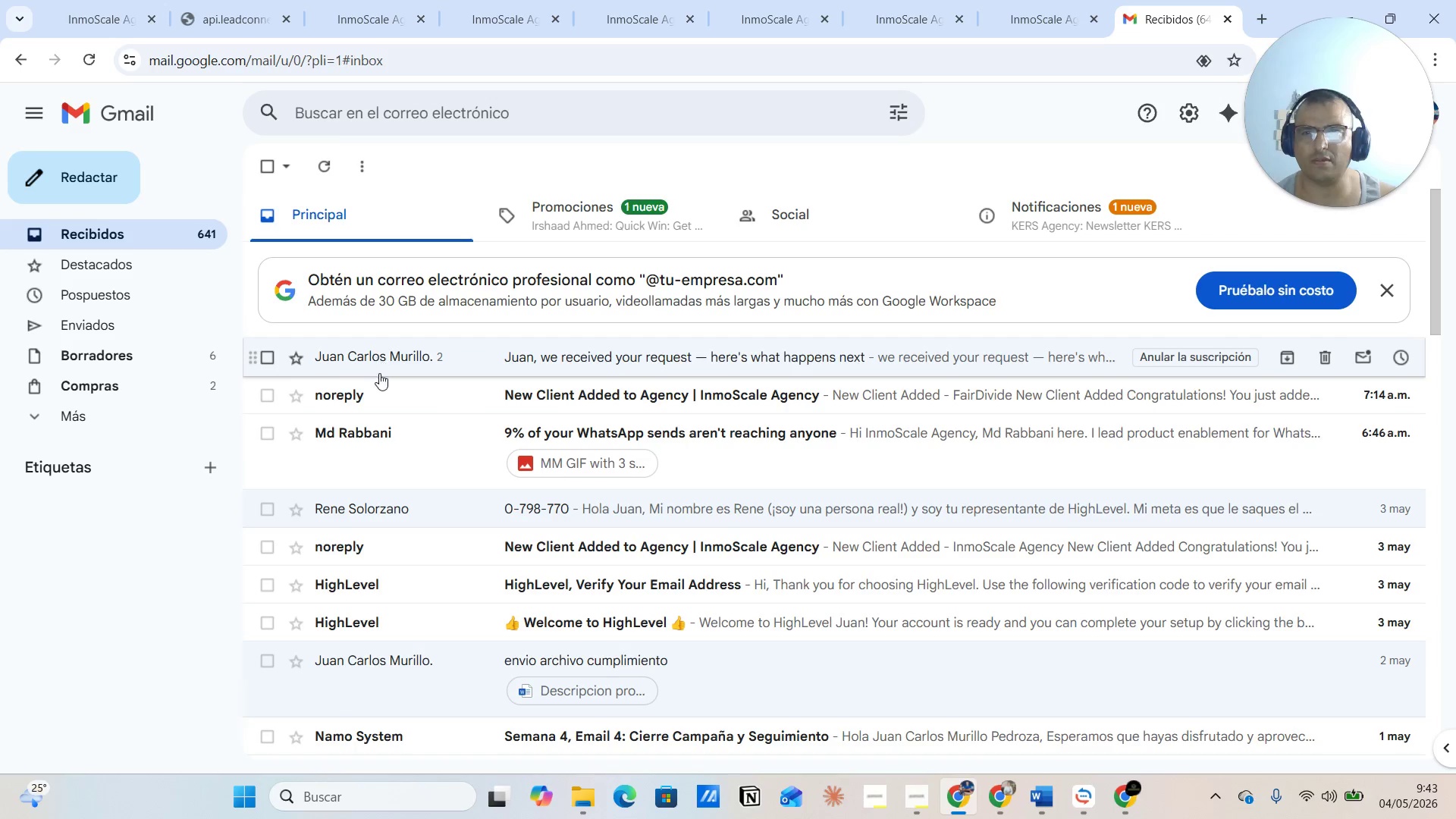 
scroll: coordinate [443, 469], scroll_direction: down, amount: 1.0
 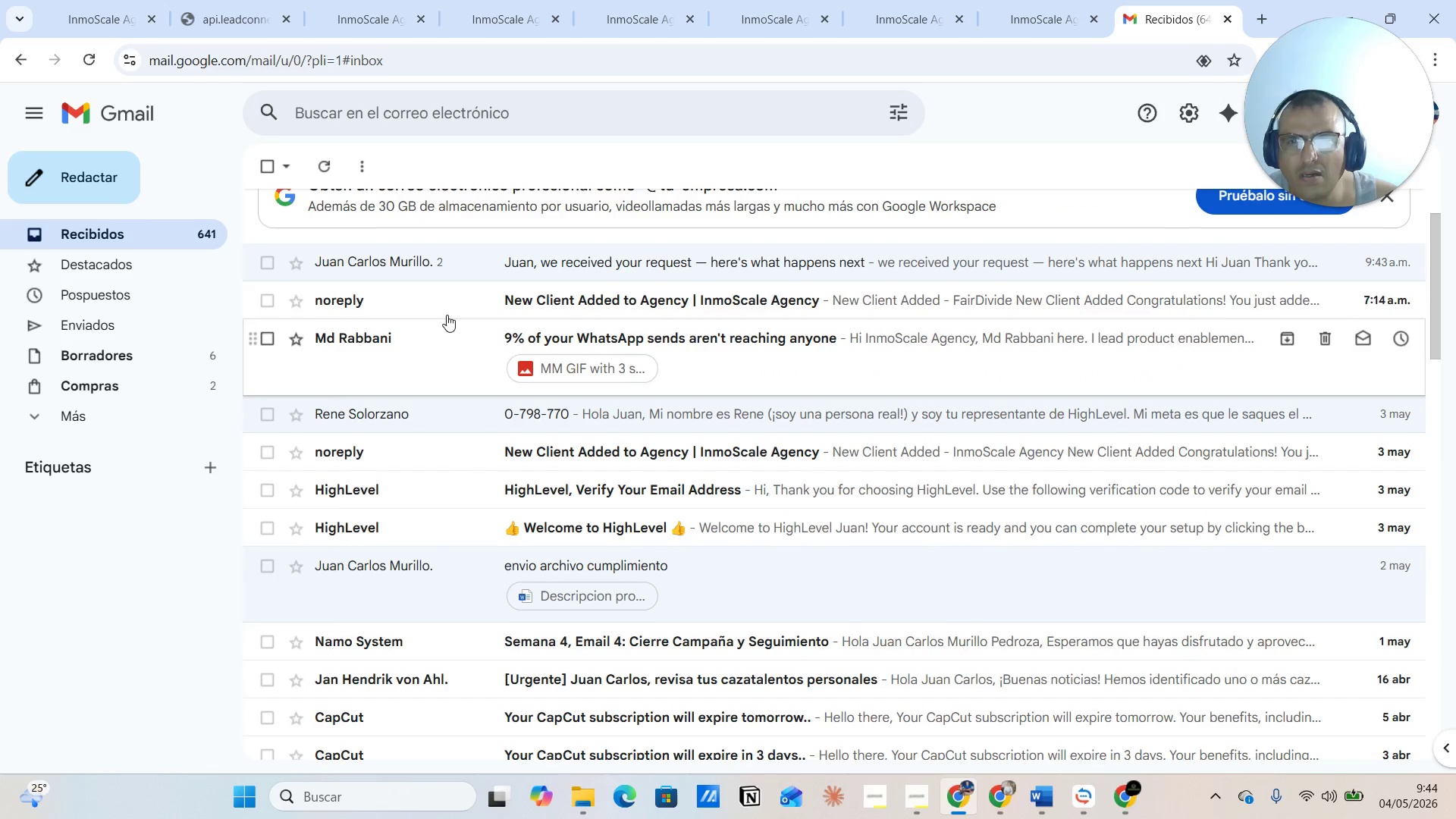 
left_click([450, 267])
 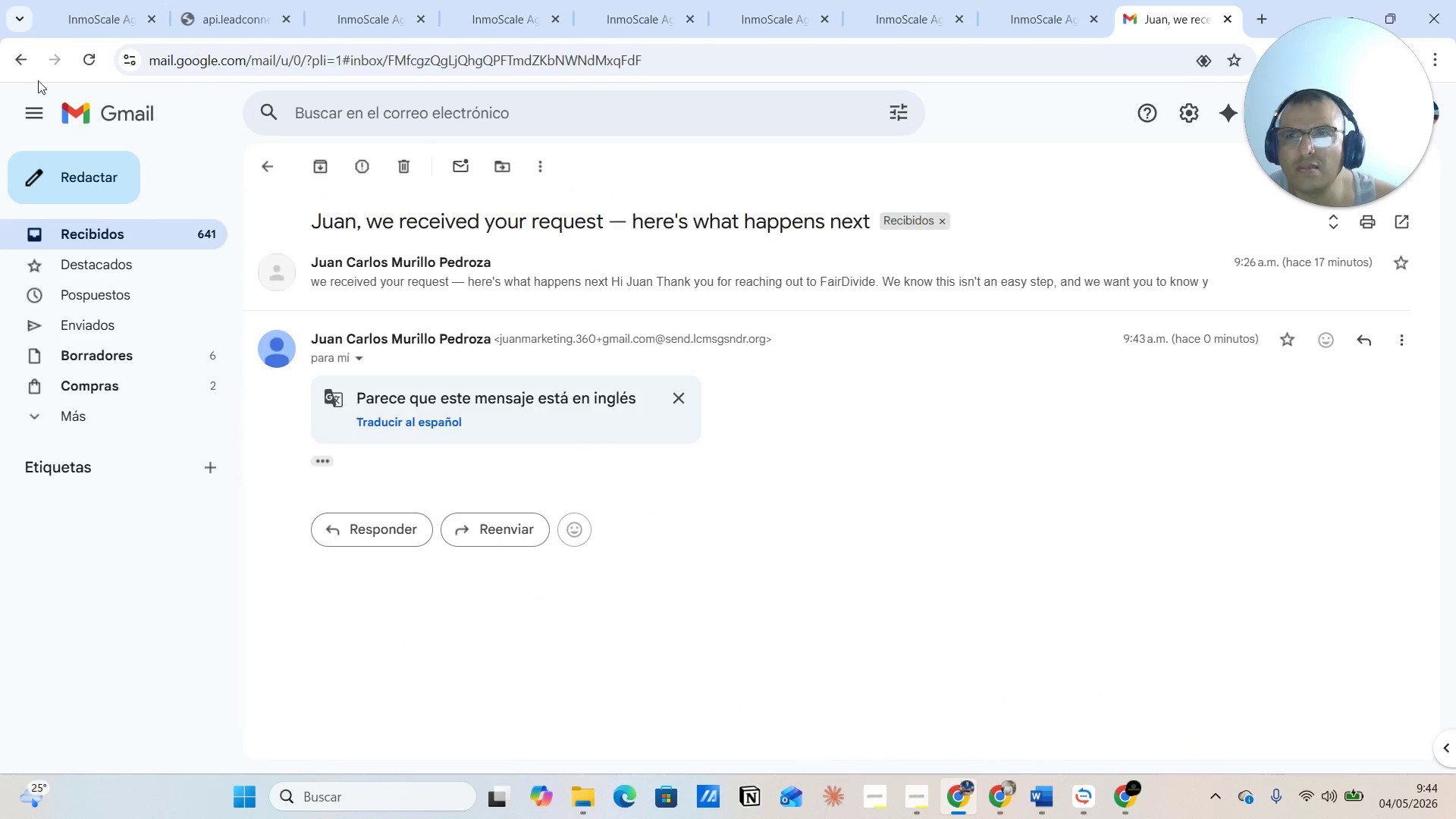 
left_click([86, 65])
 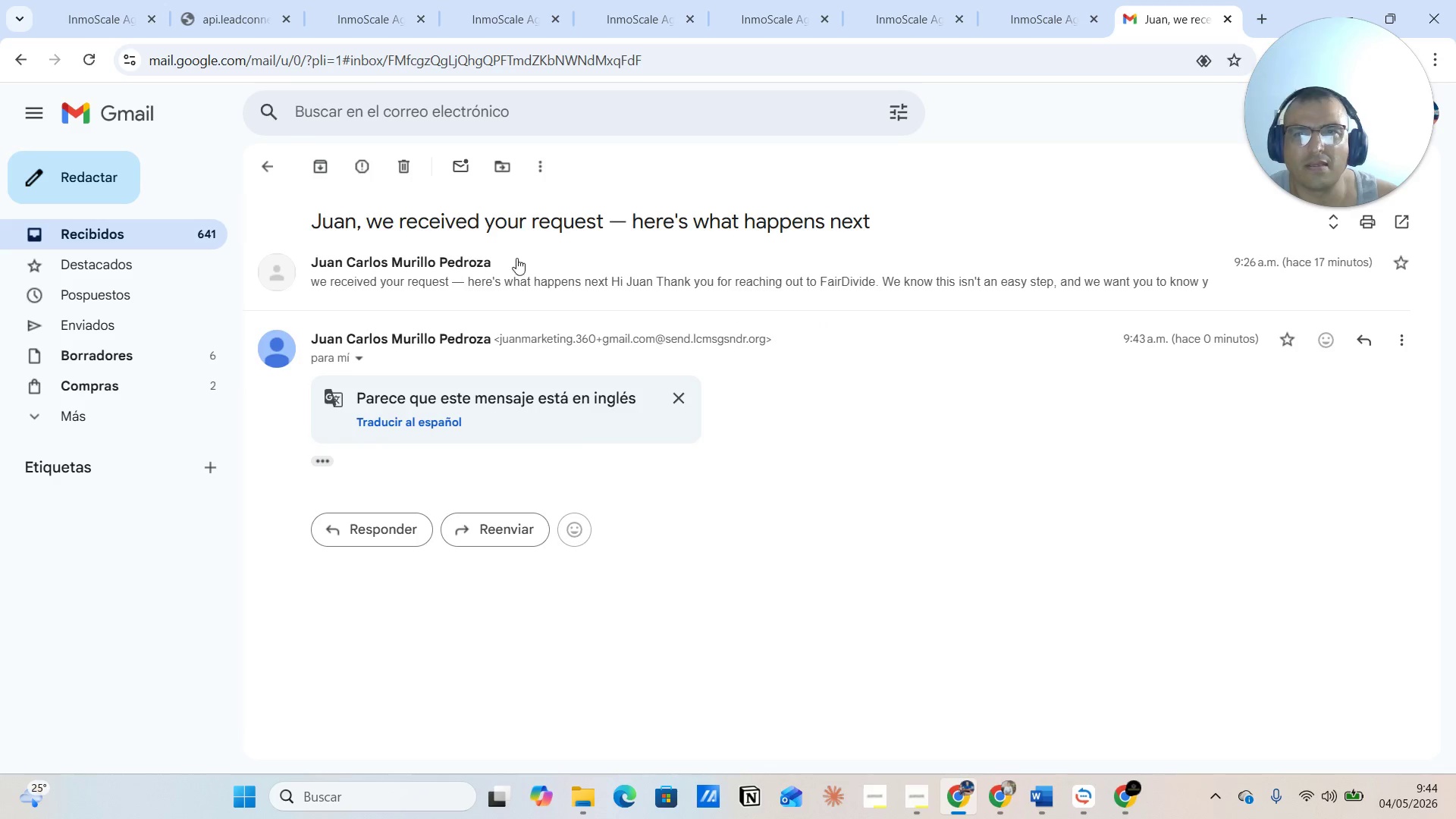 
wait(6.67)
 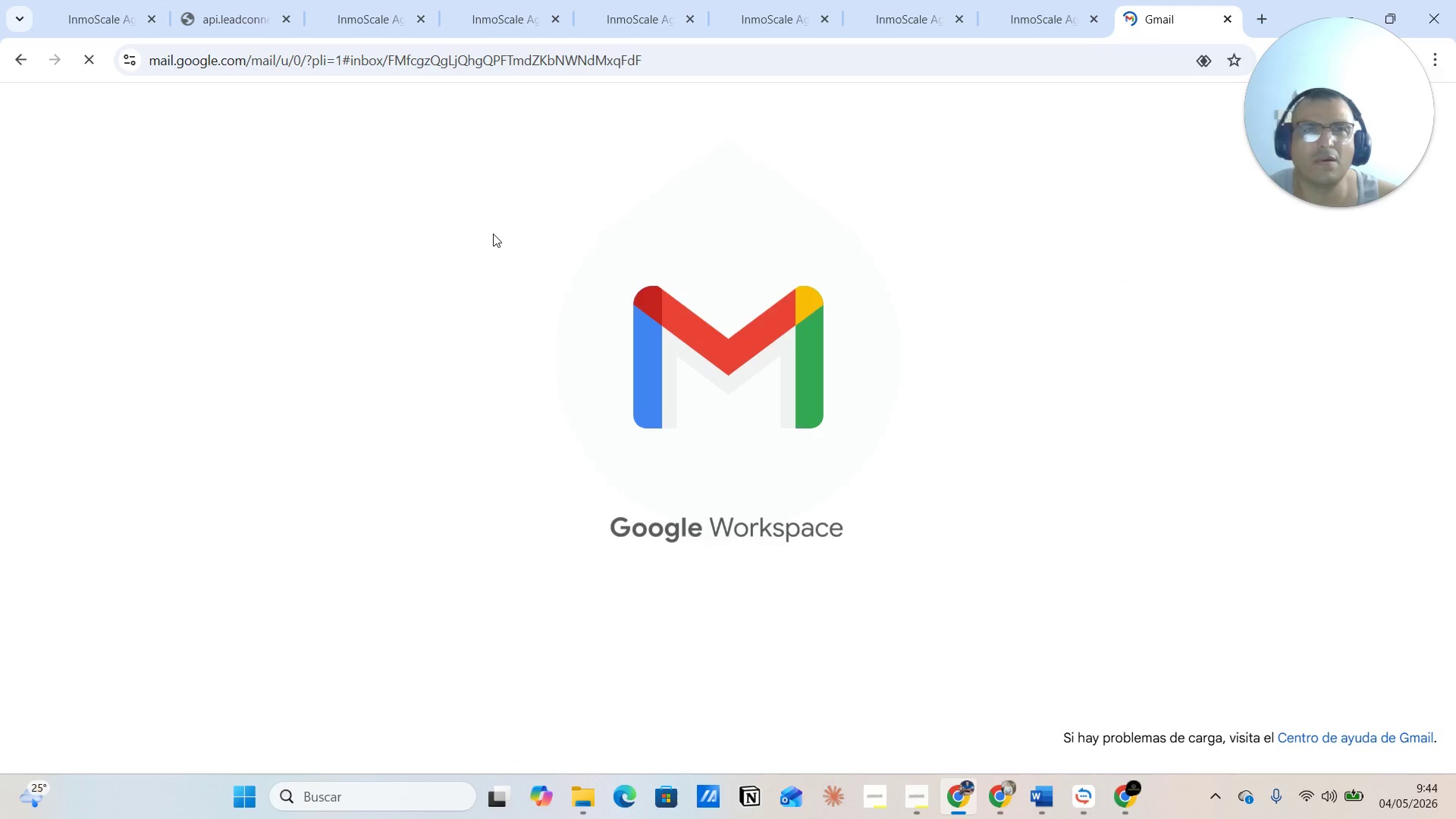 
left_click([405, 425])
 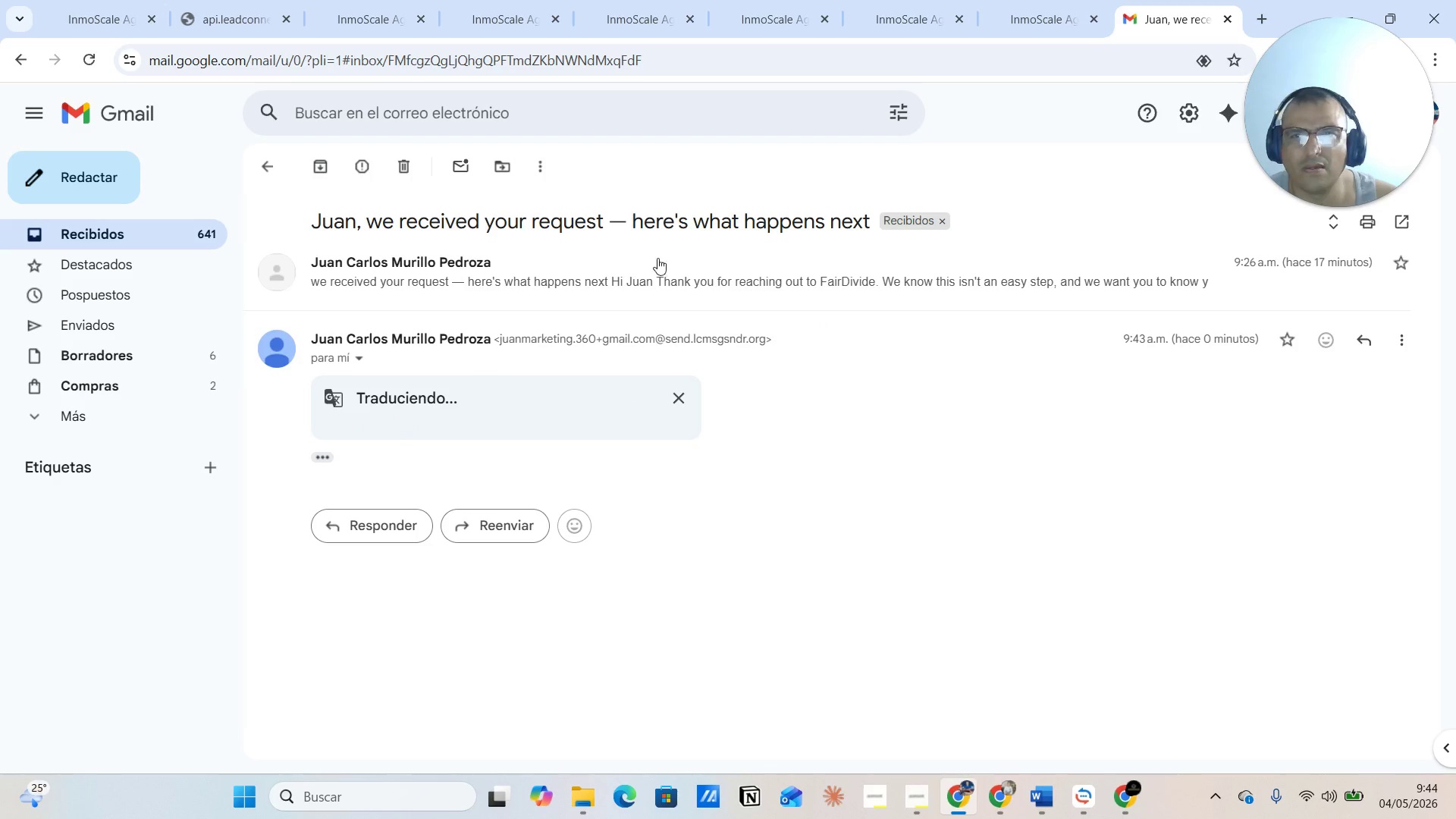 
left_click([604, 266])